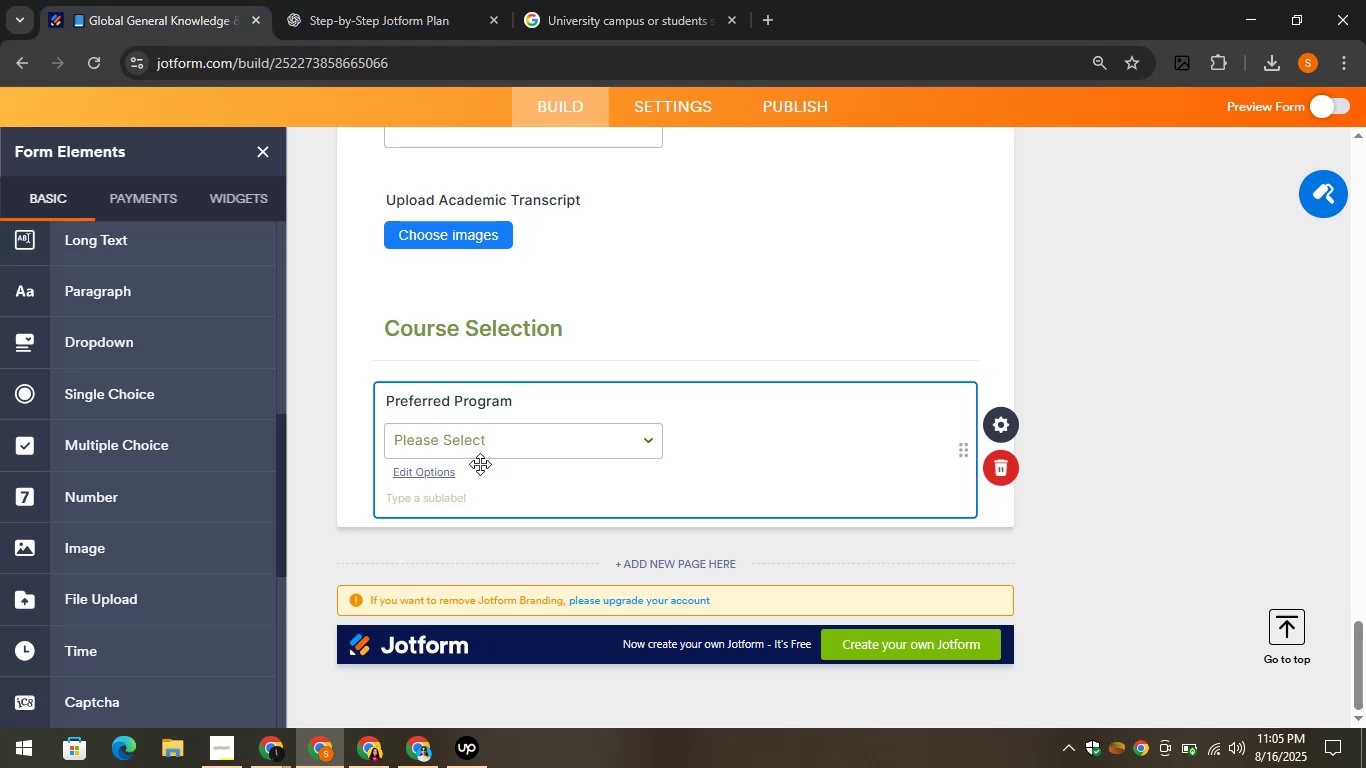 
left_click([446, 469])
 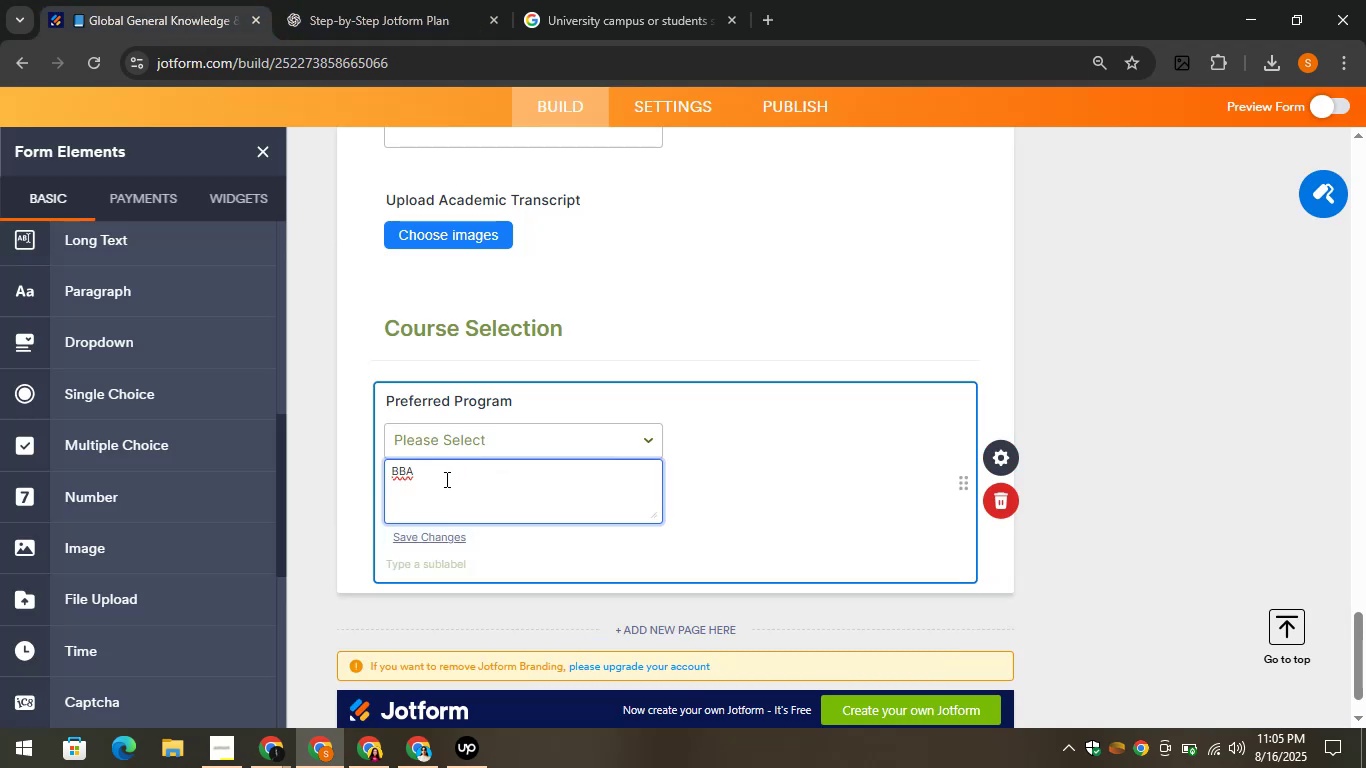 
key(Enter)
 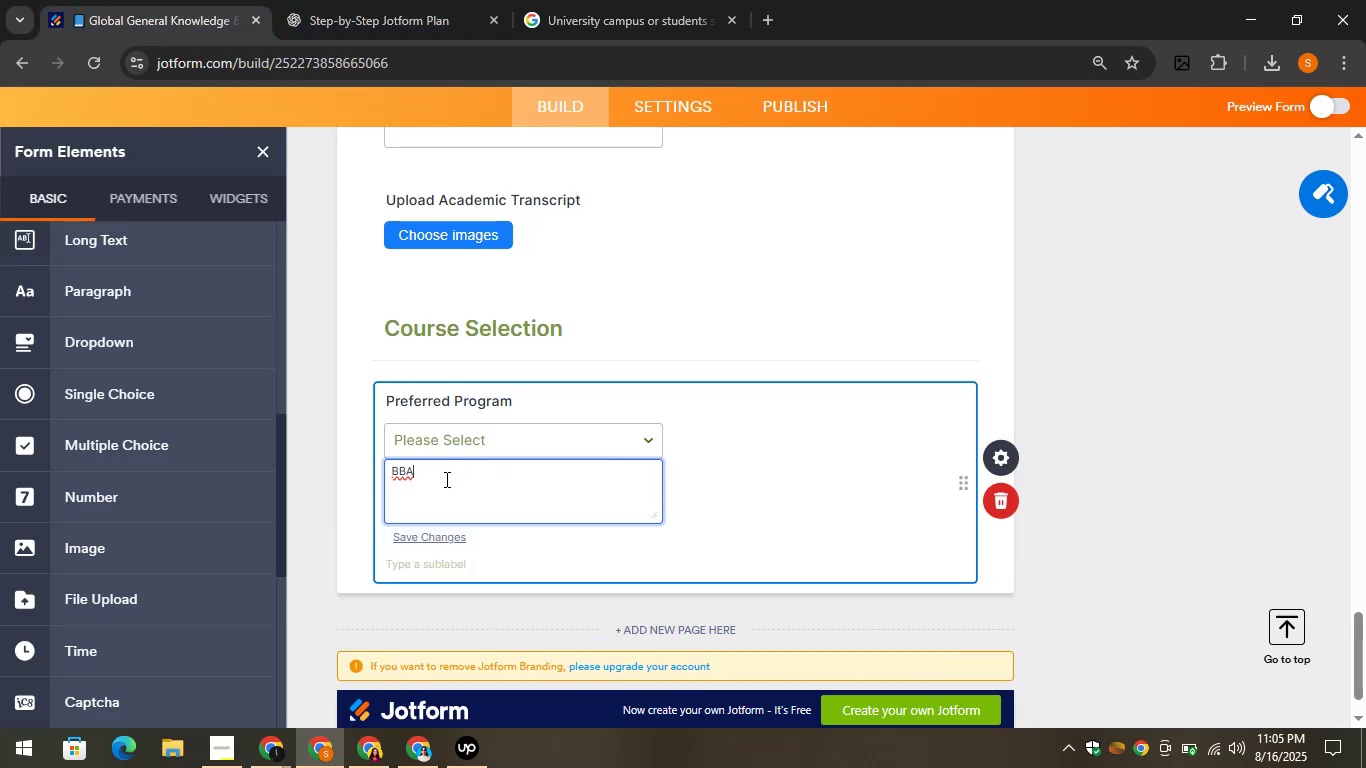 
key(Control+V)
 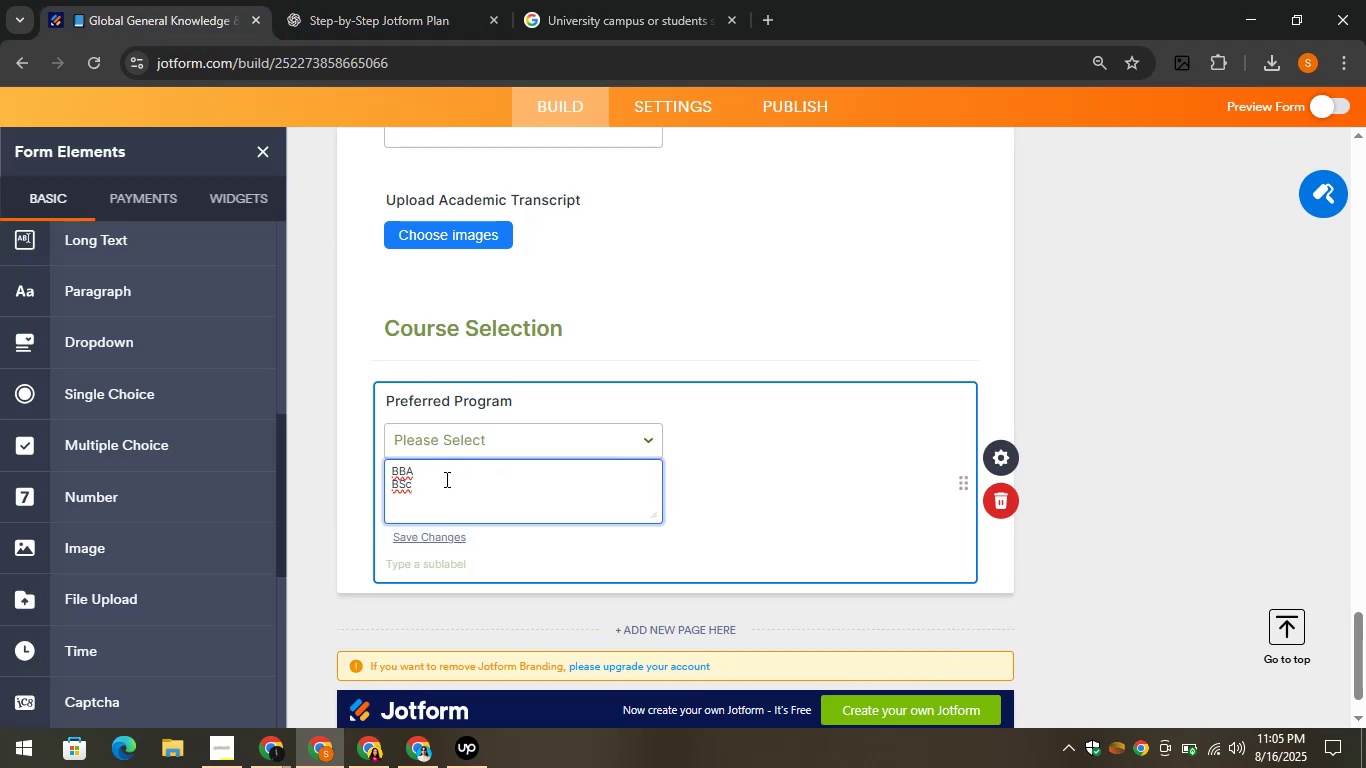 
key(Enter)
 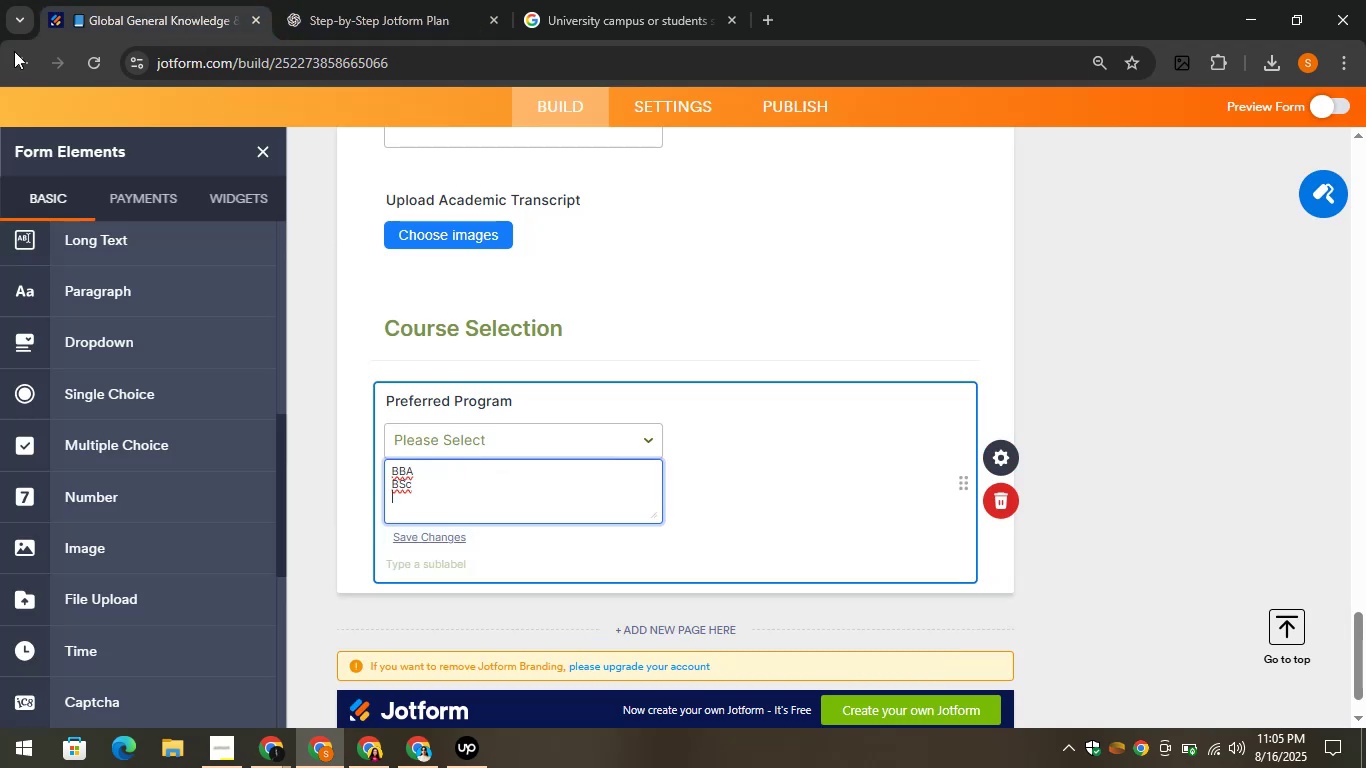 
left_click([386, 0])
 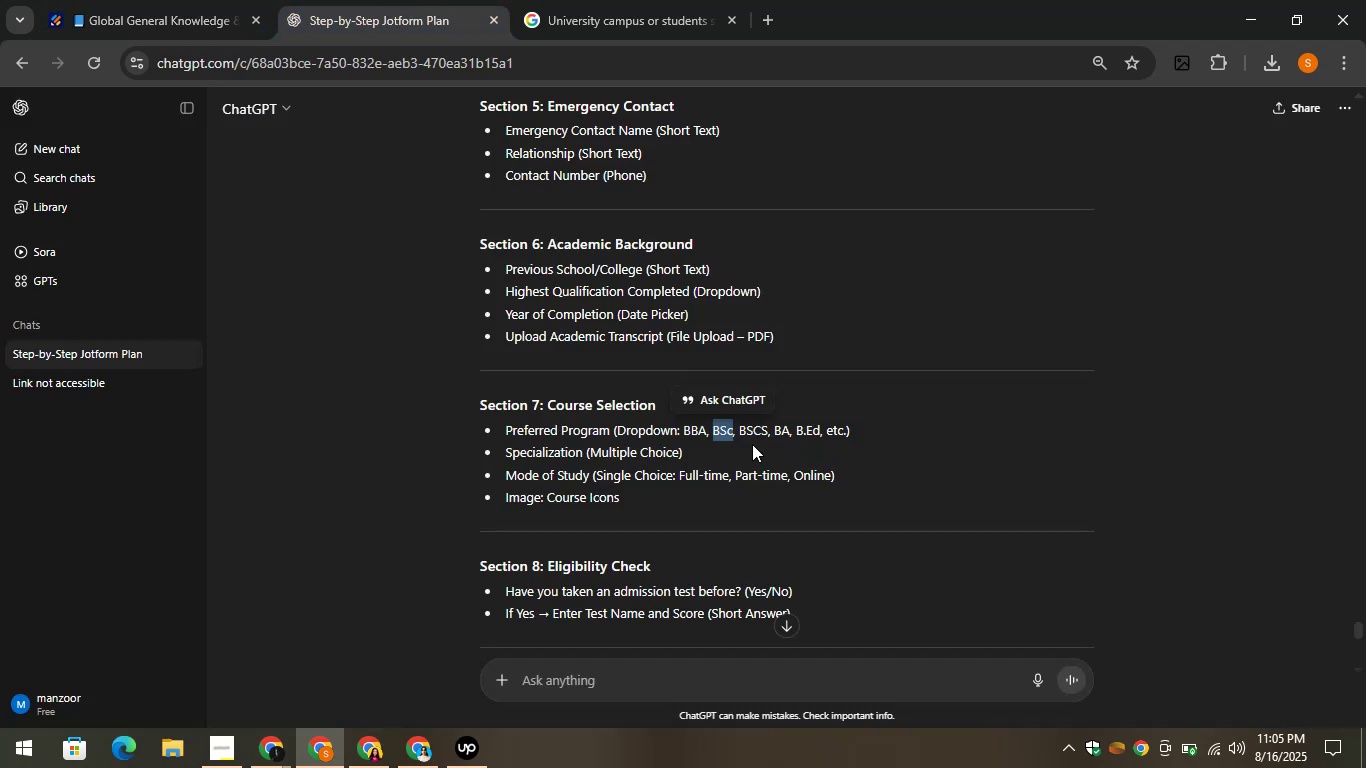 
left_click_drag(start_coordinate=[738, 433], to_coordinate=[766, 433])
 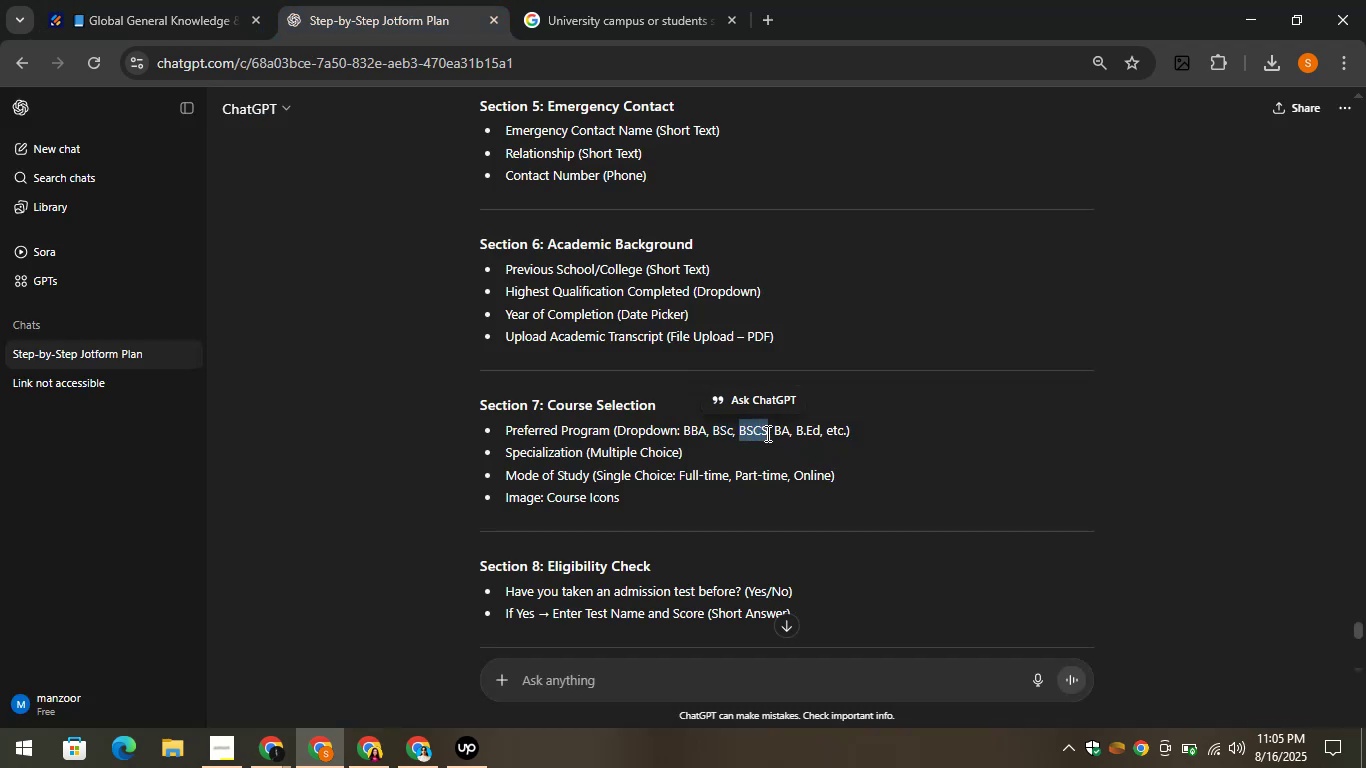 
key(Control+C)
 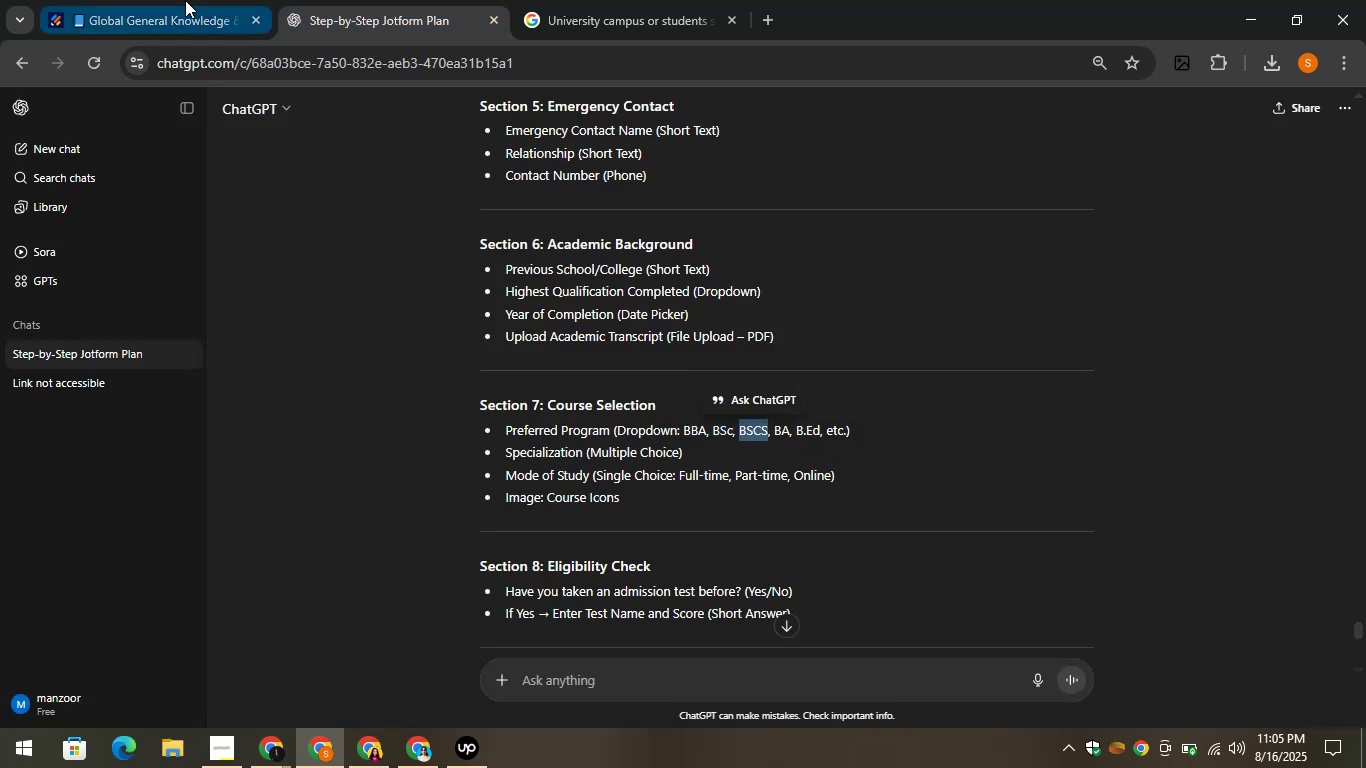 
left_click([184, 0])
 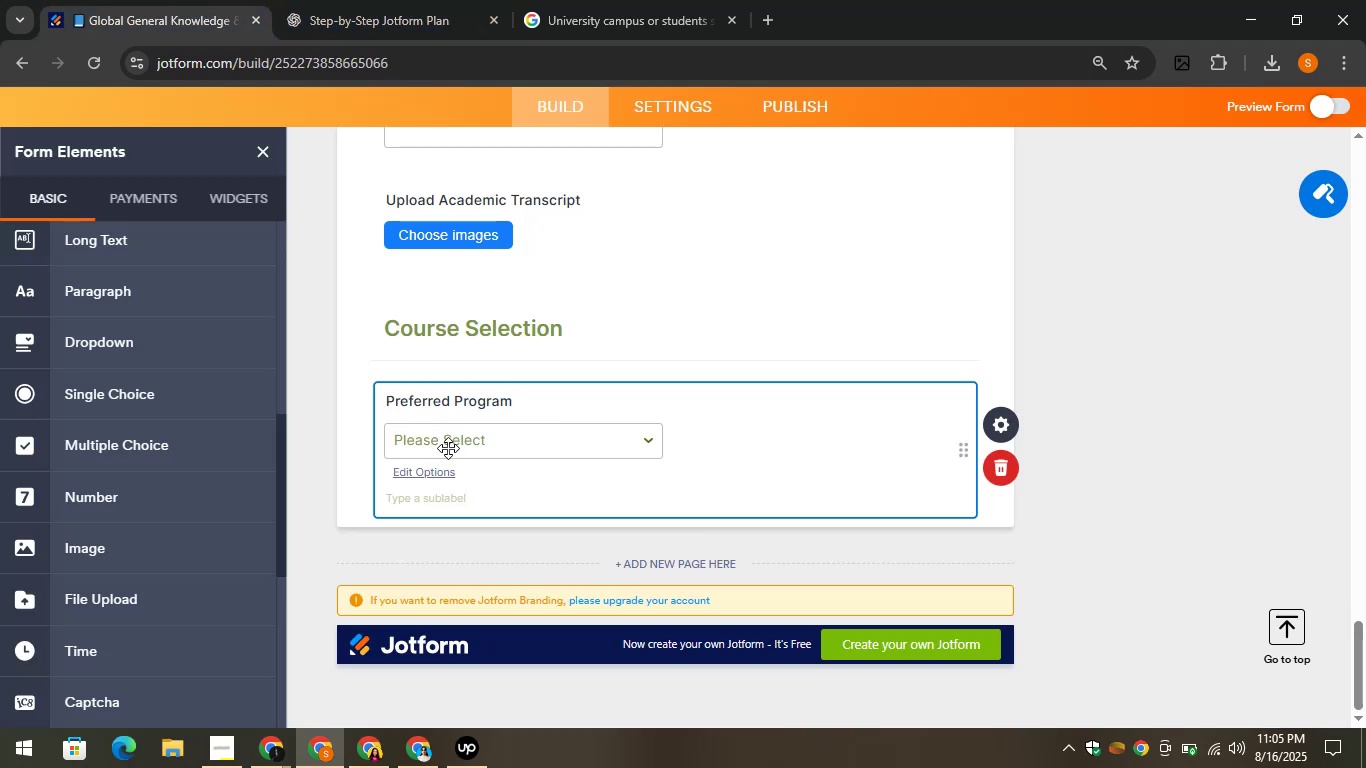 
left_click([427, 465])
 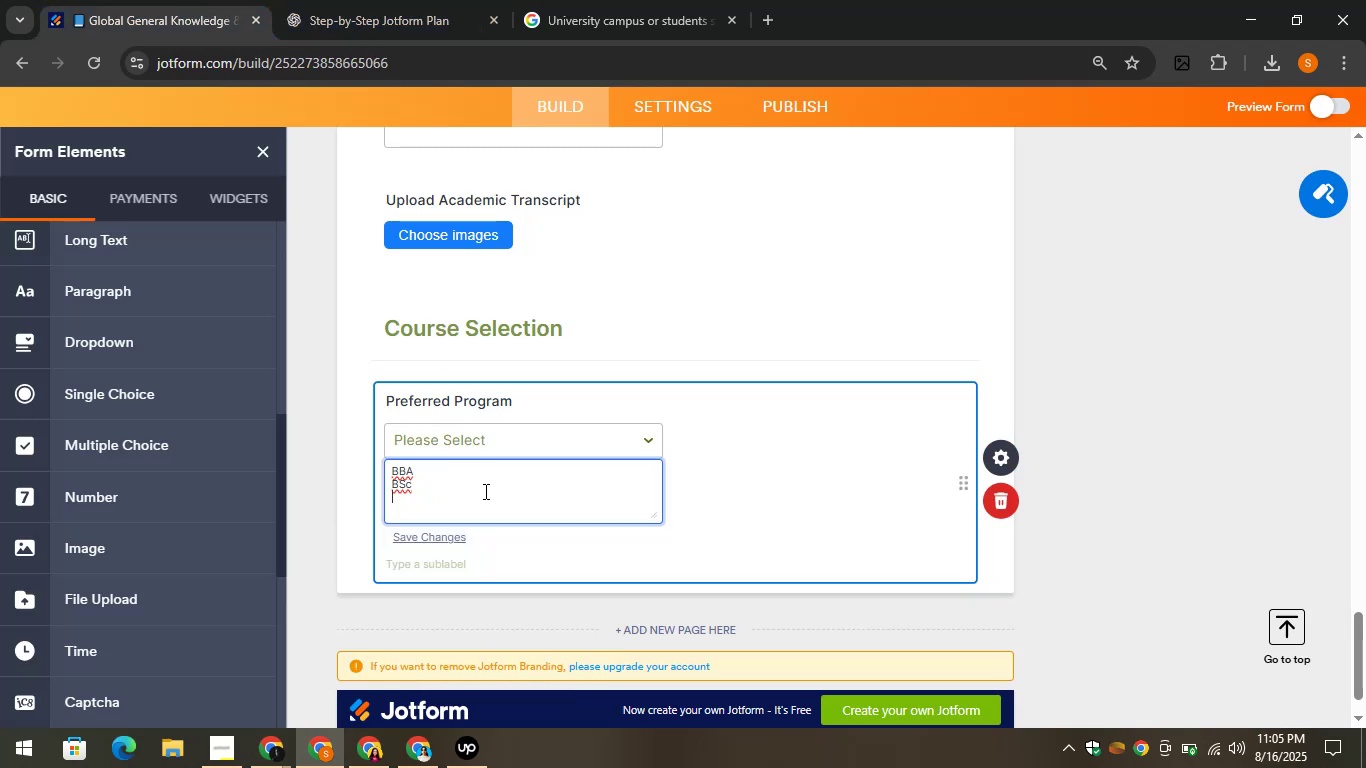 
key(Control+V)
 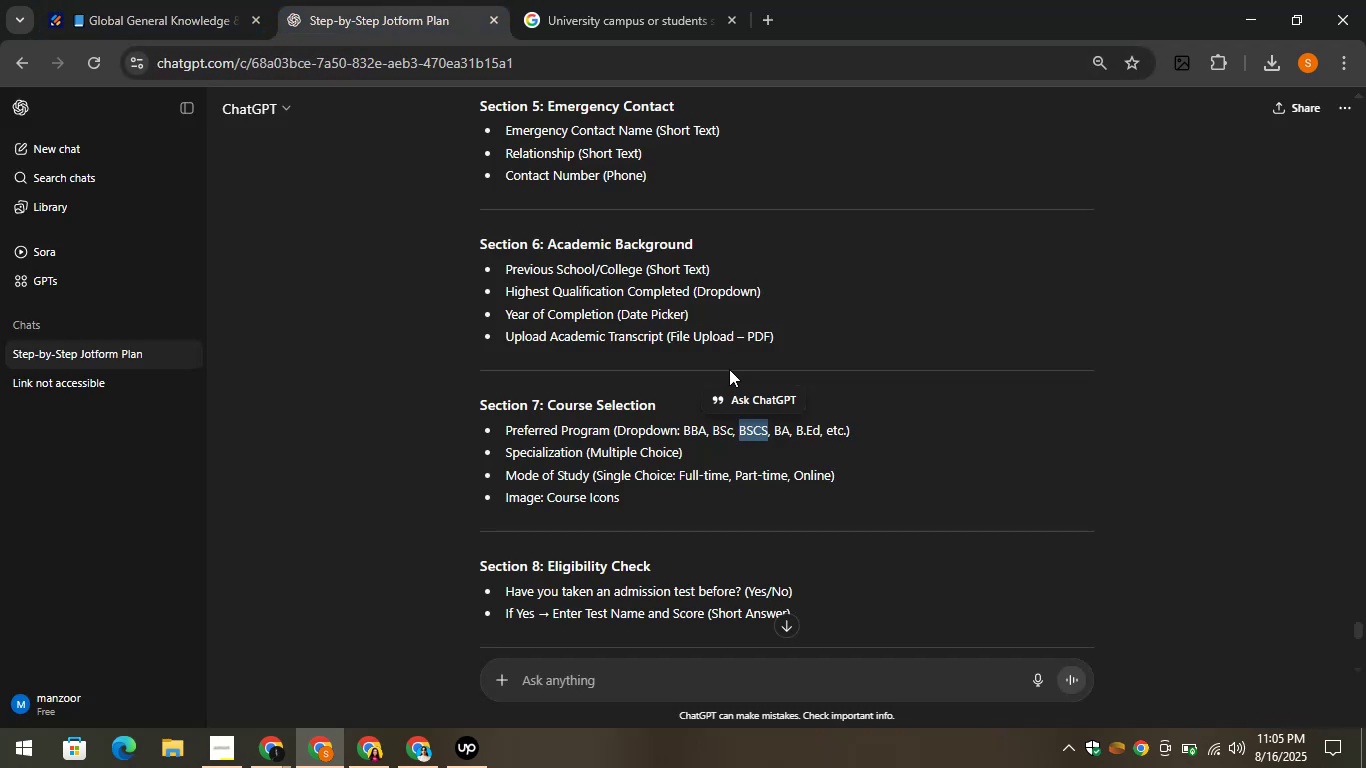 
left_click_drag(start_coordinate=[771, 436], to_coordinate=[788, 434])
 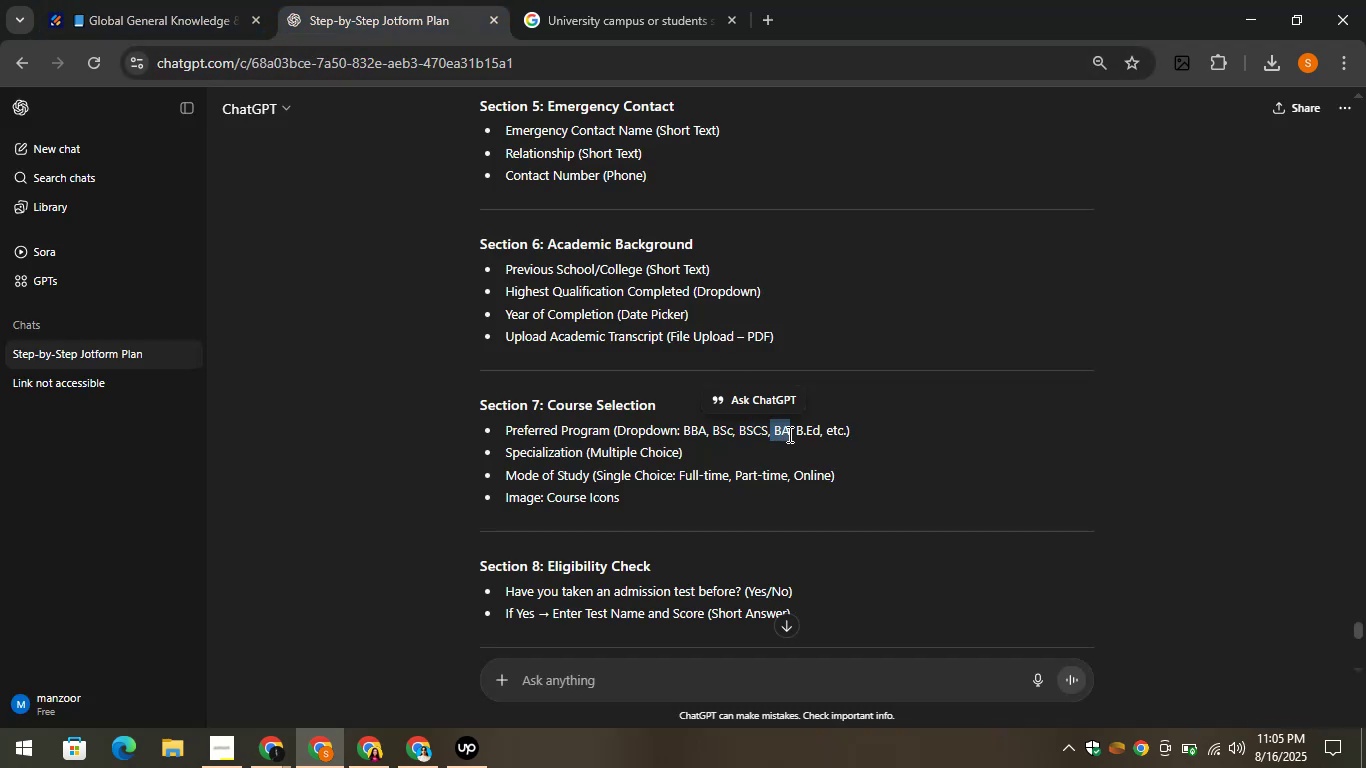 
key(Control+C)
 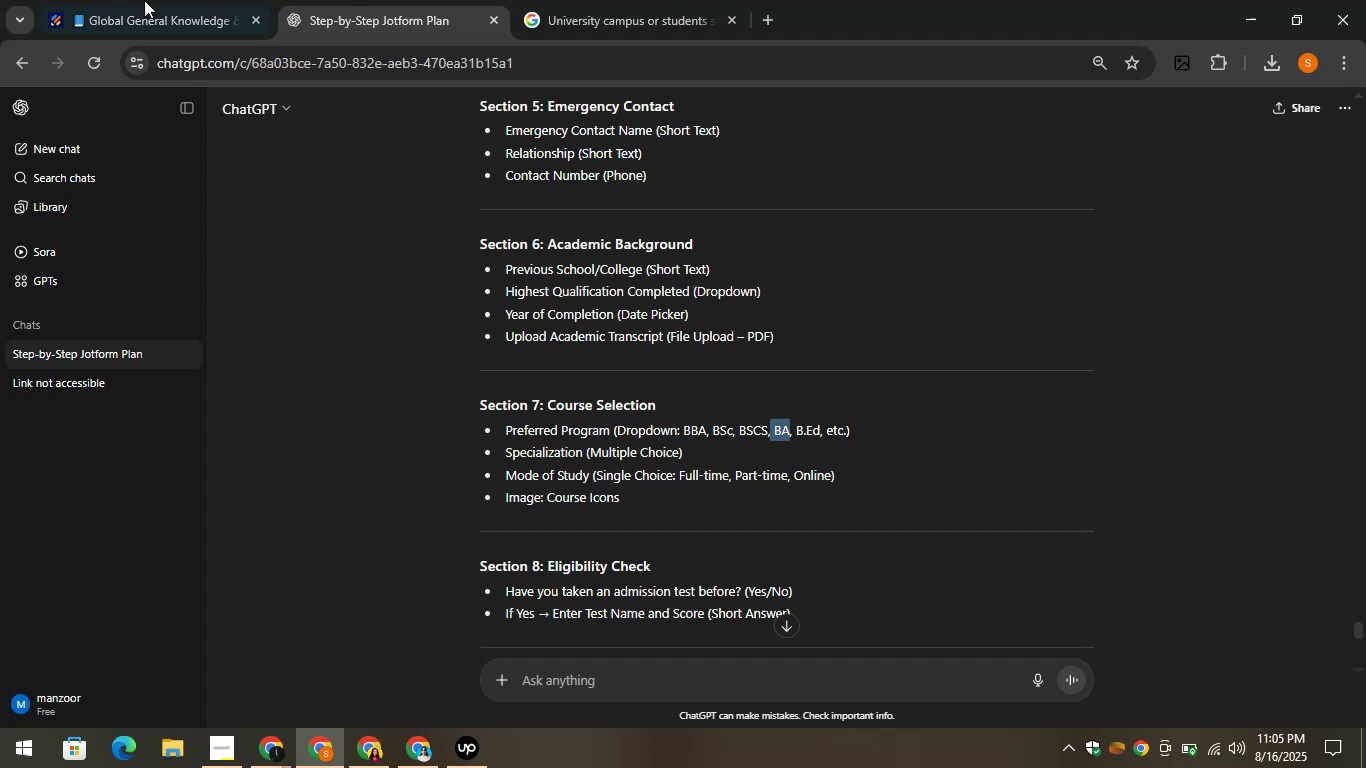 
left_click([140, 0])
 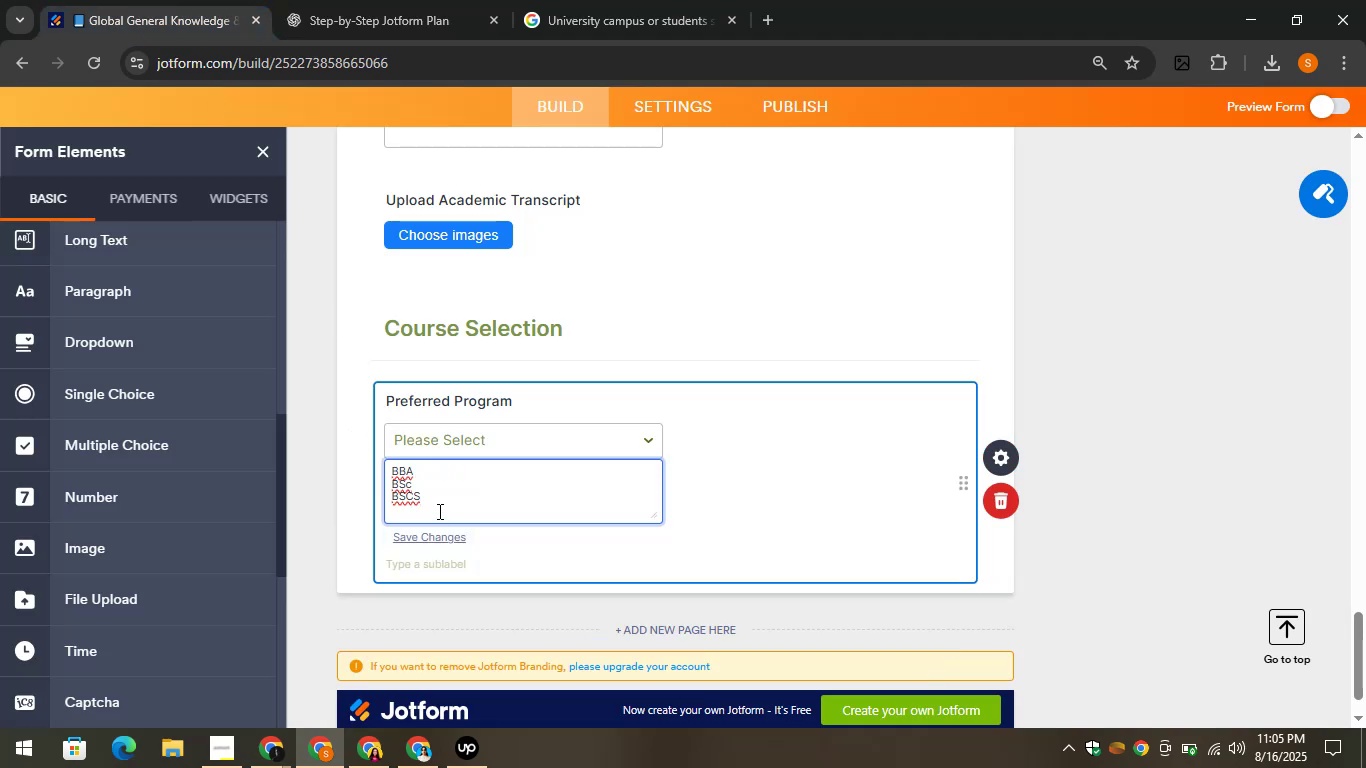 
key(Enter)
 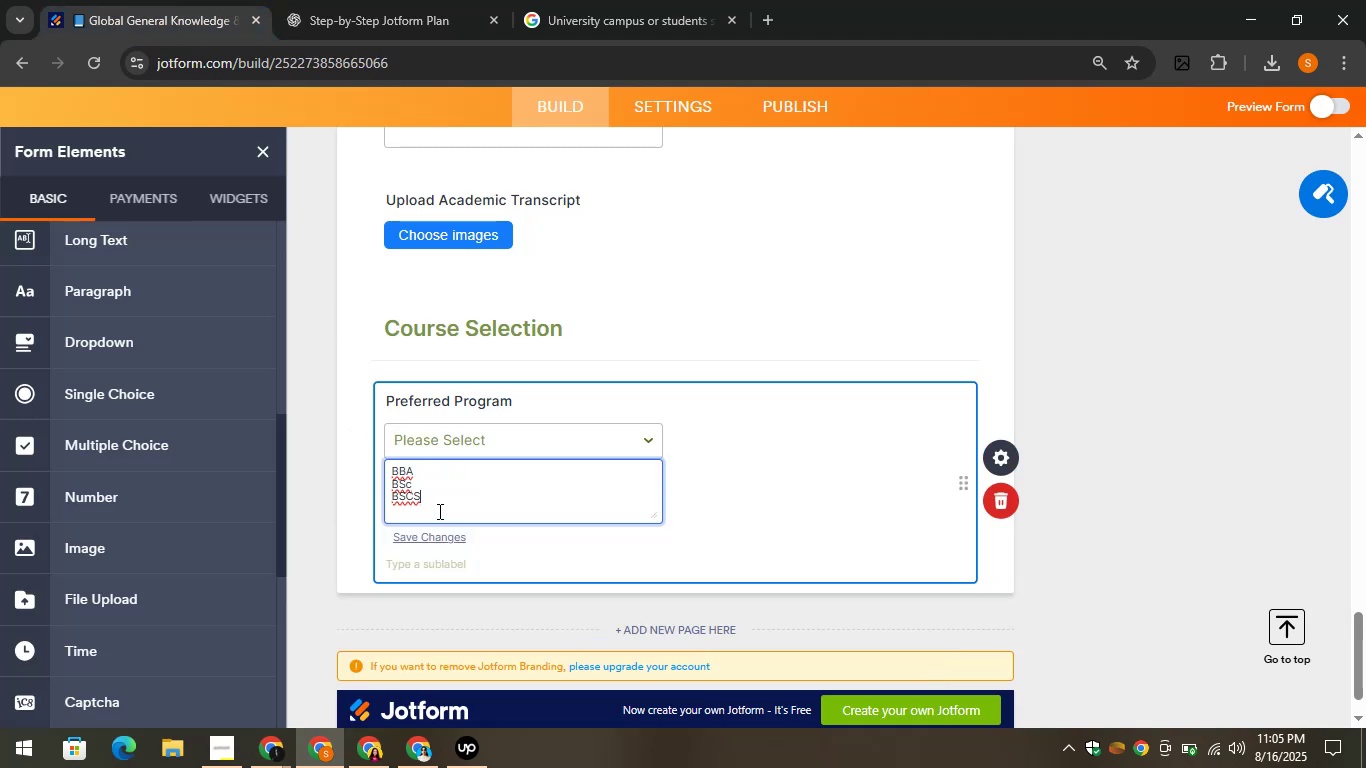 
key(Control+V)
 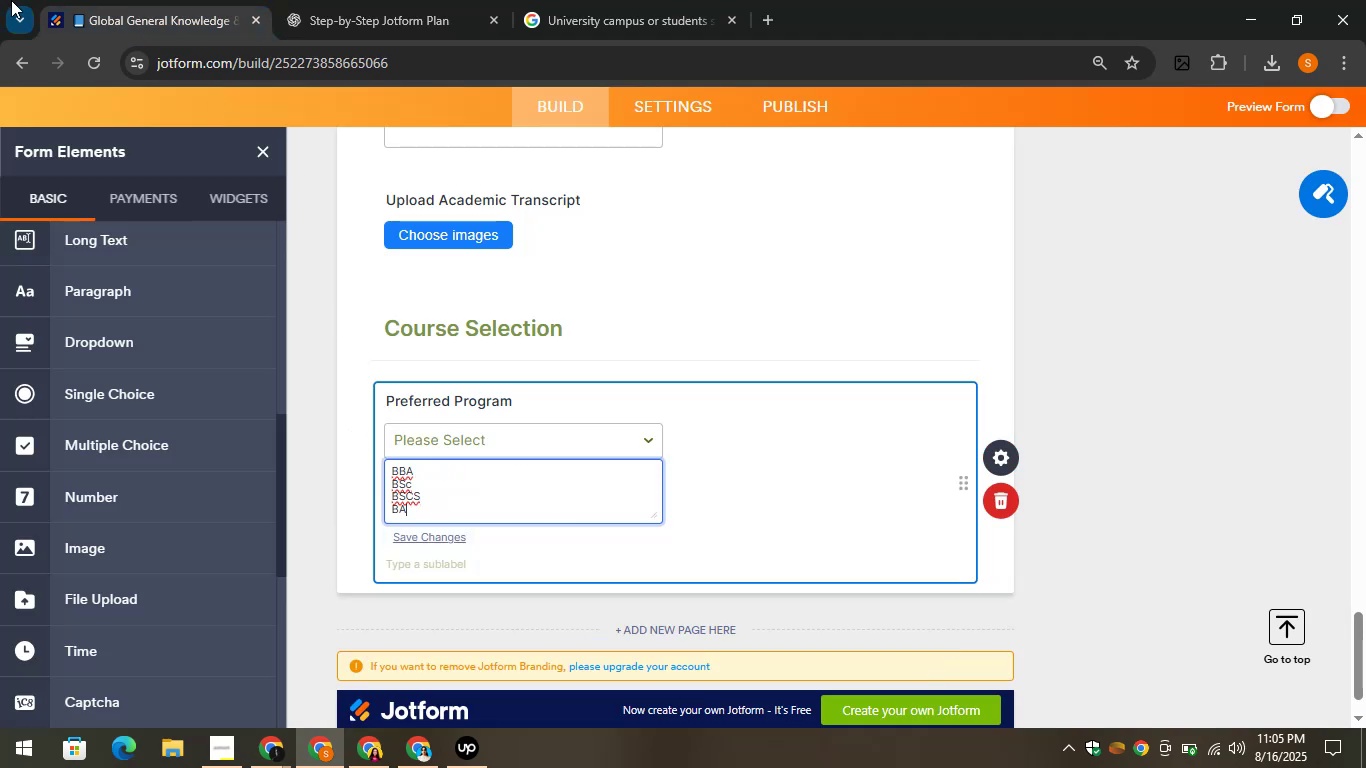 
left_click([393, 0])
 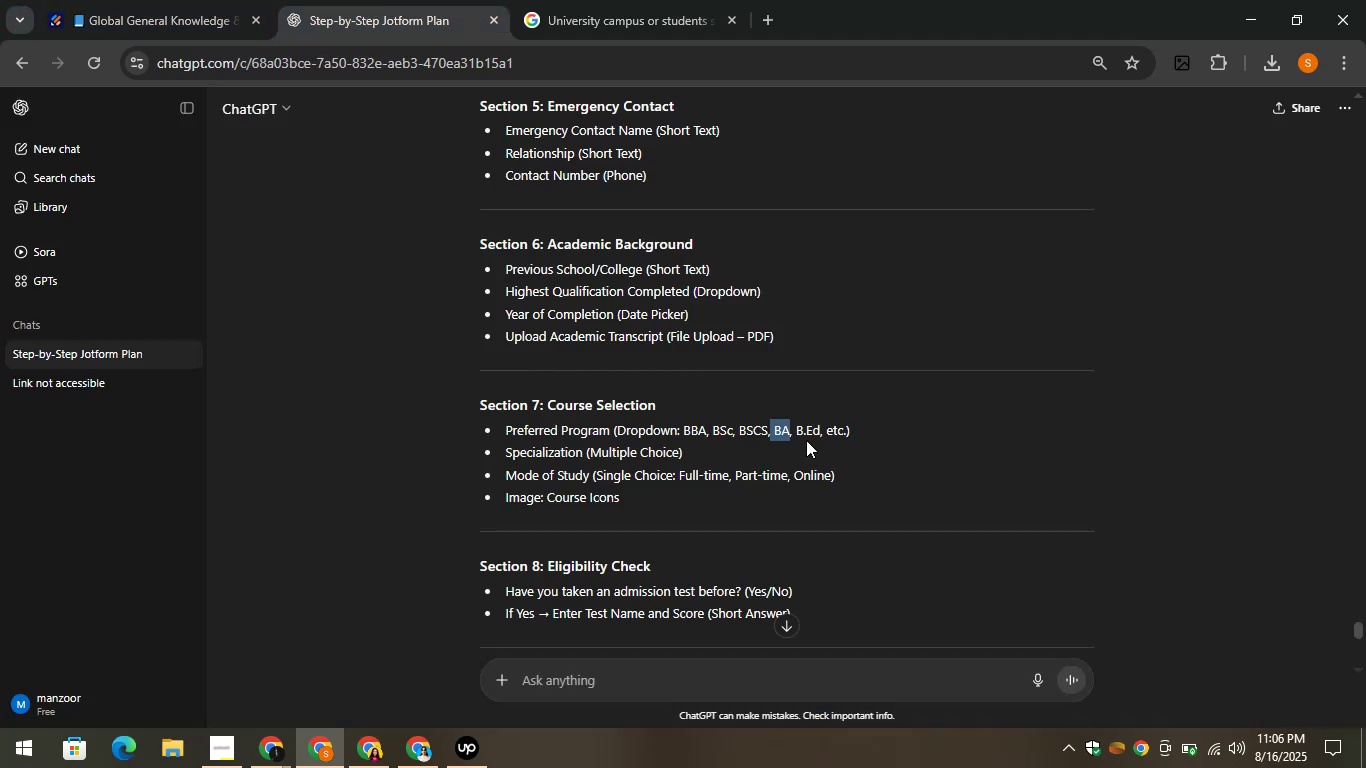 
left_click_drag(start_coordinate=[793, 433], to_coordinate=[818, 434])
 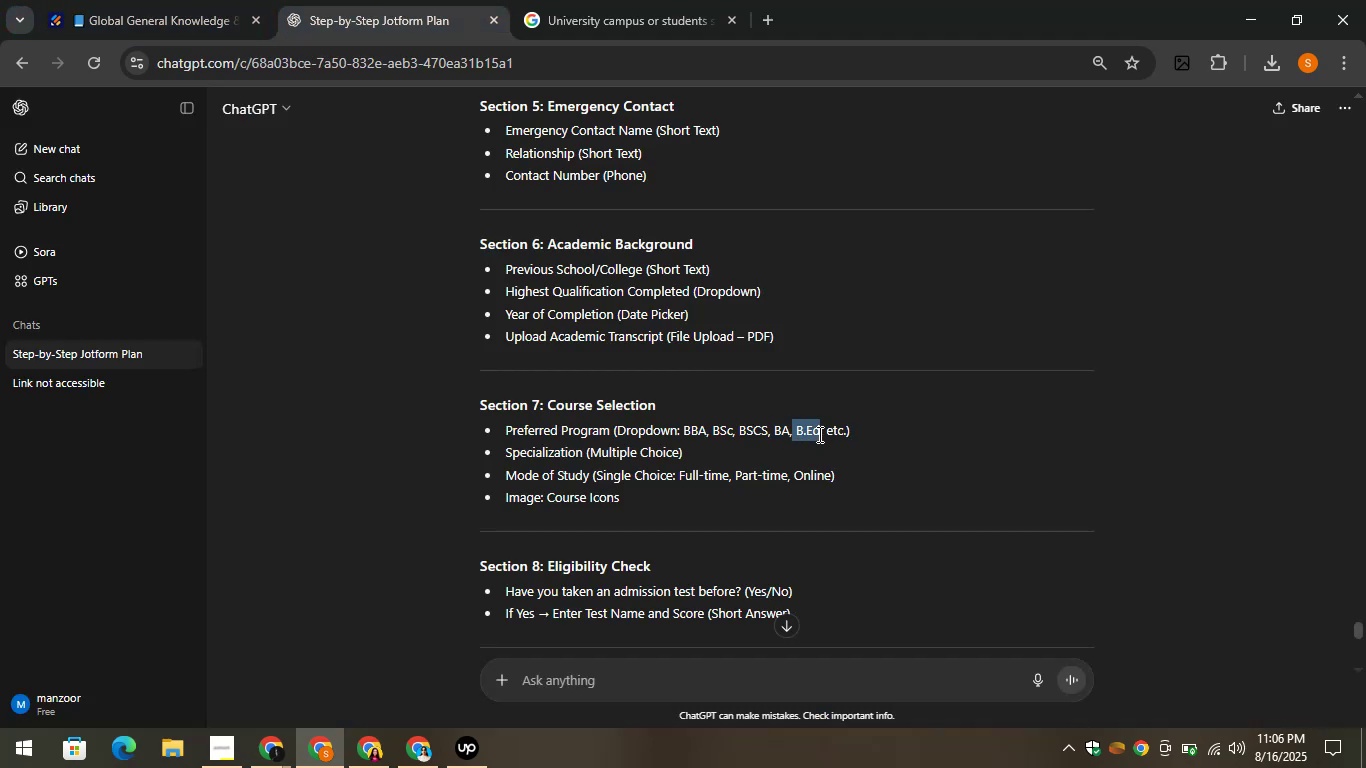 
key(Control+C)
 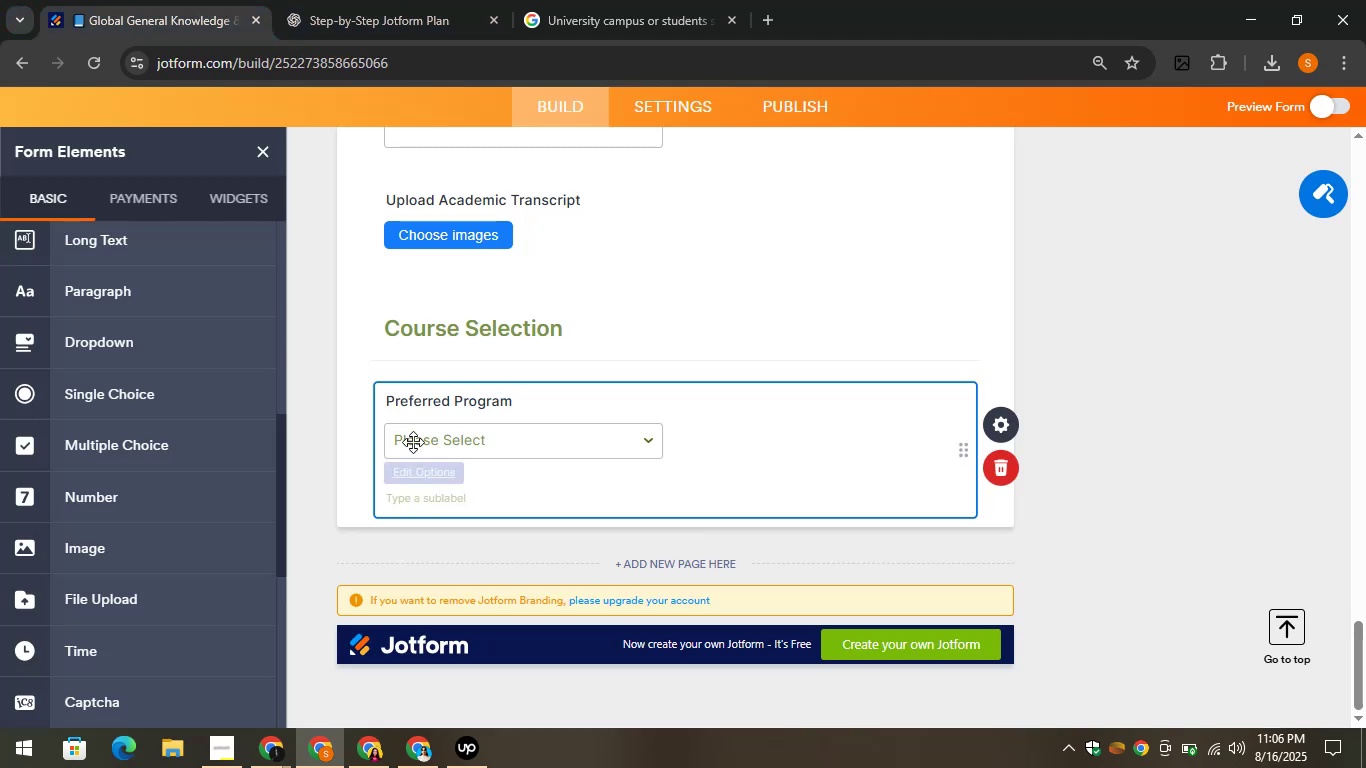 
left_click([424, 464])
 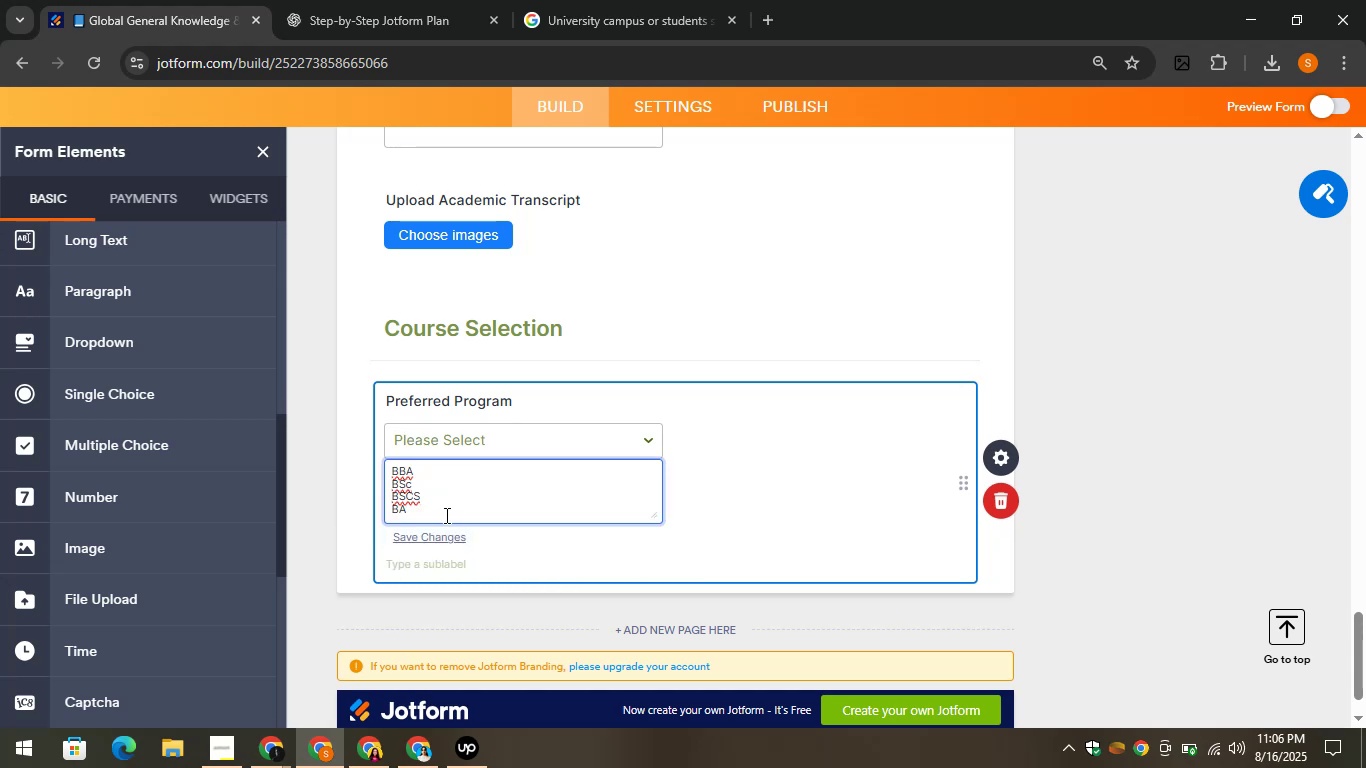 
key(Enter)
 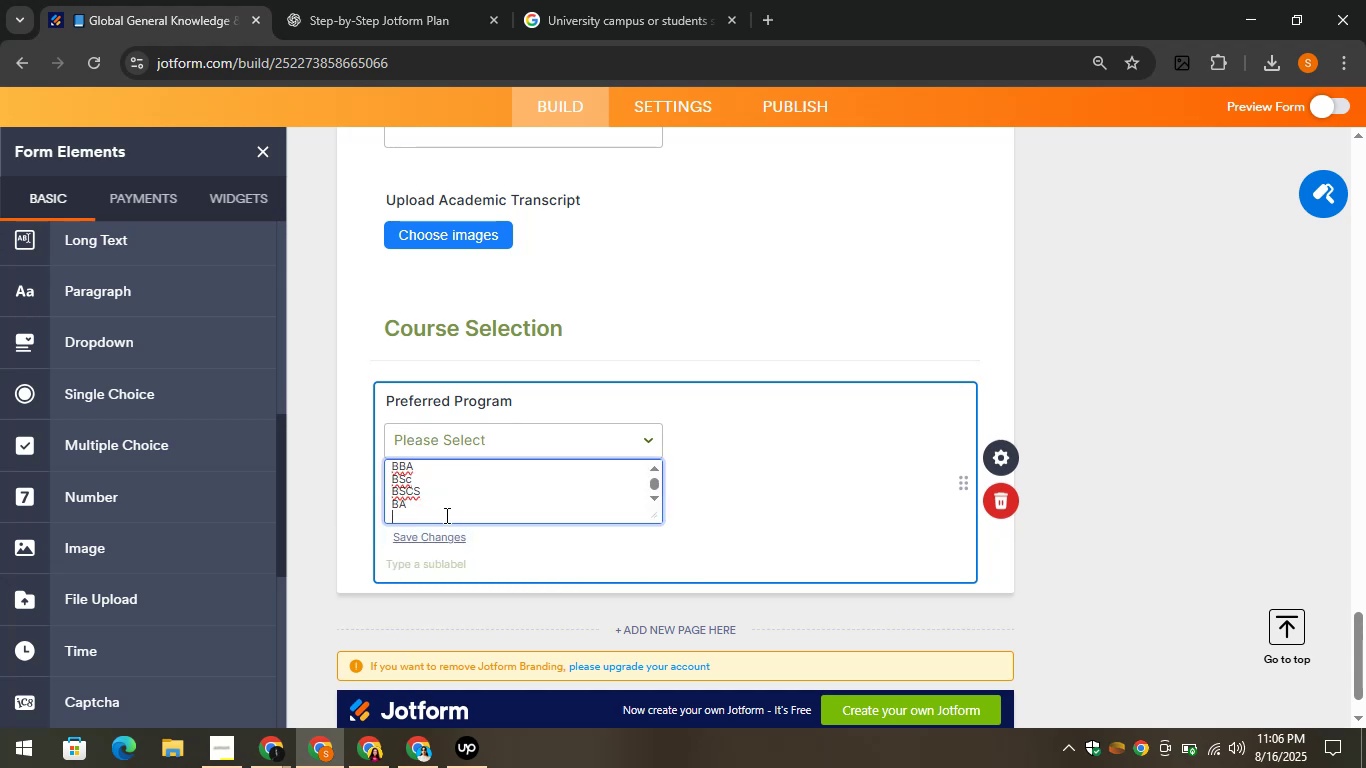 
key(Control+V)
 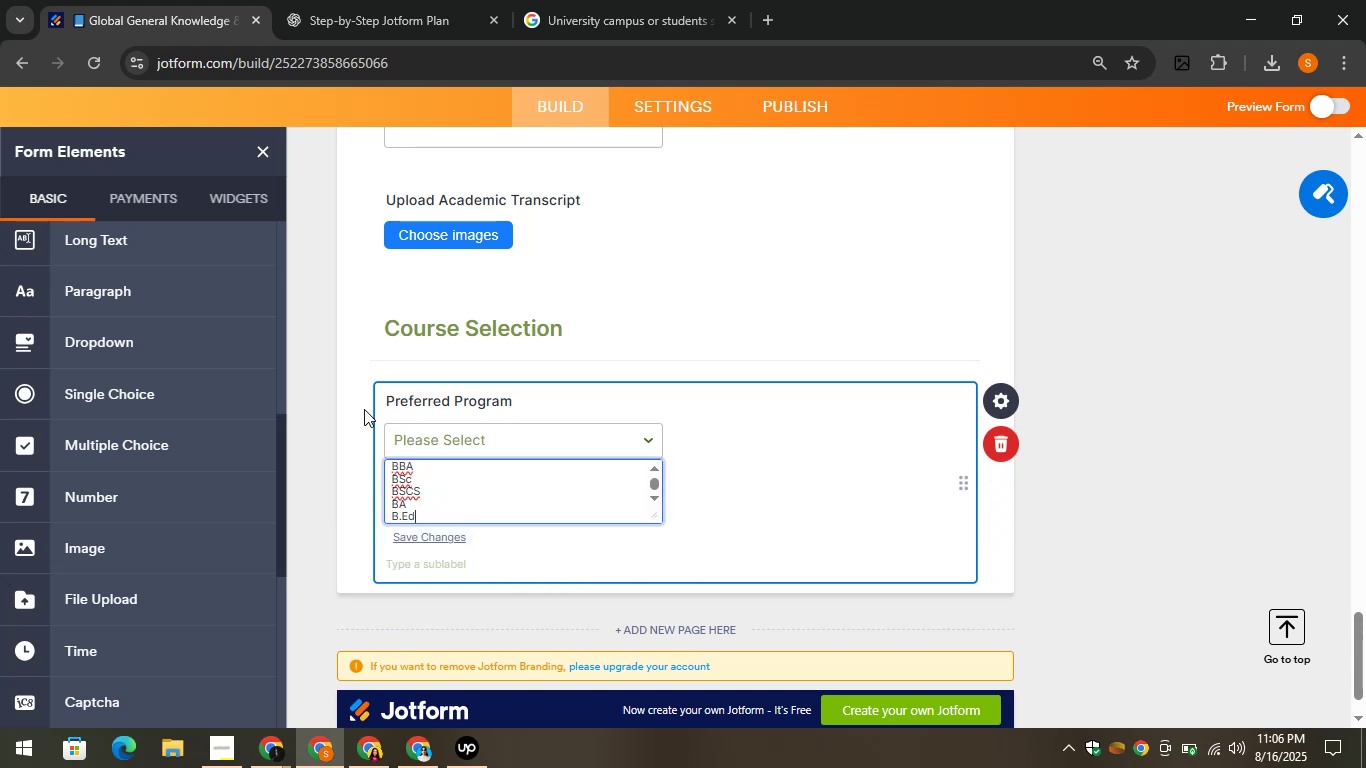 
left_click([353, 381])
 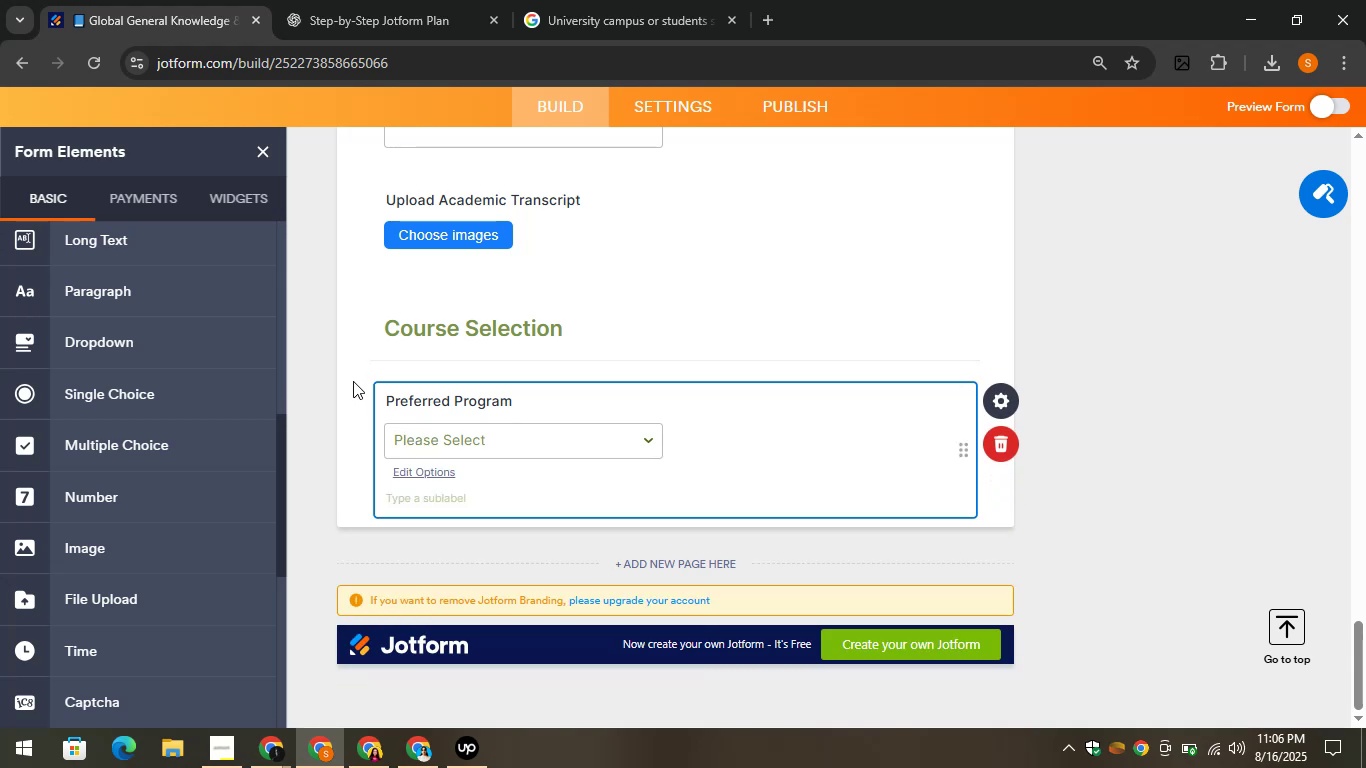 
left_click([366, 0])
 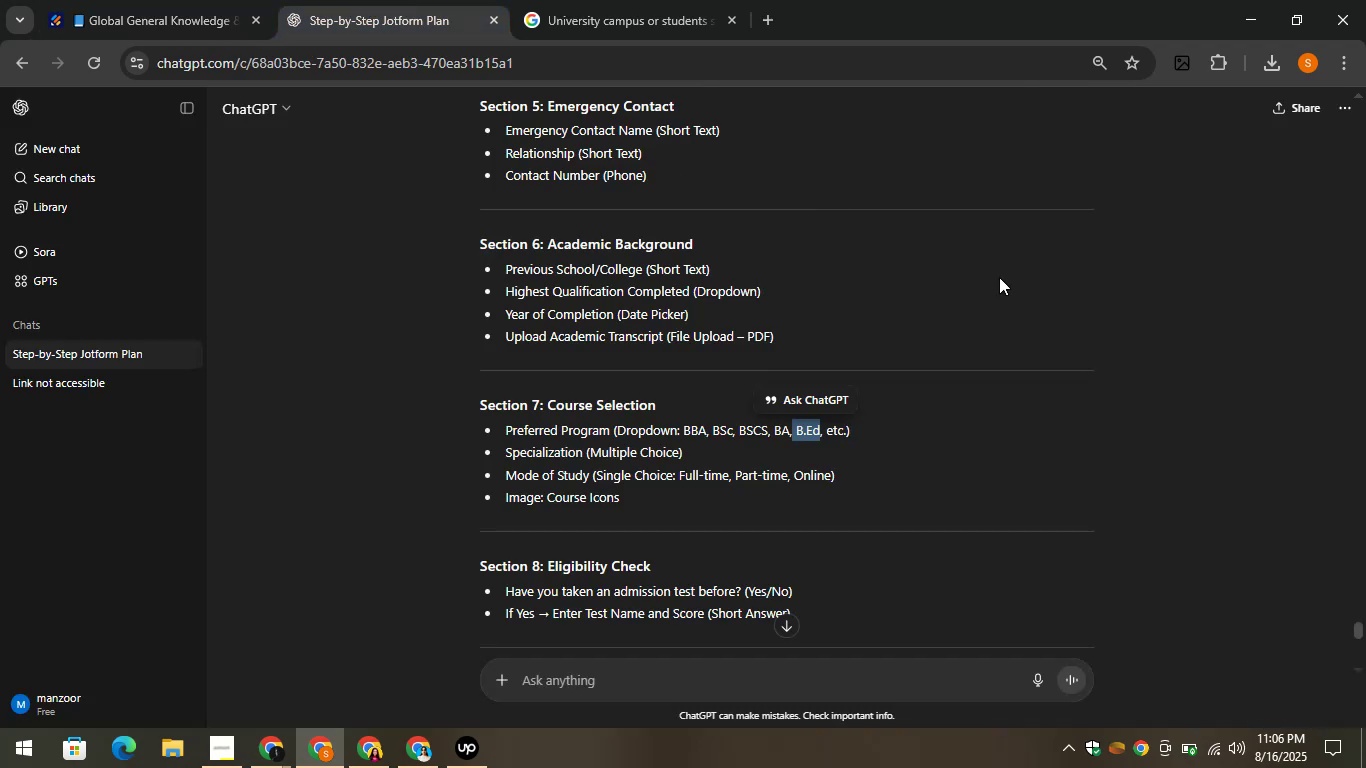 
left_click([952, 420])
 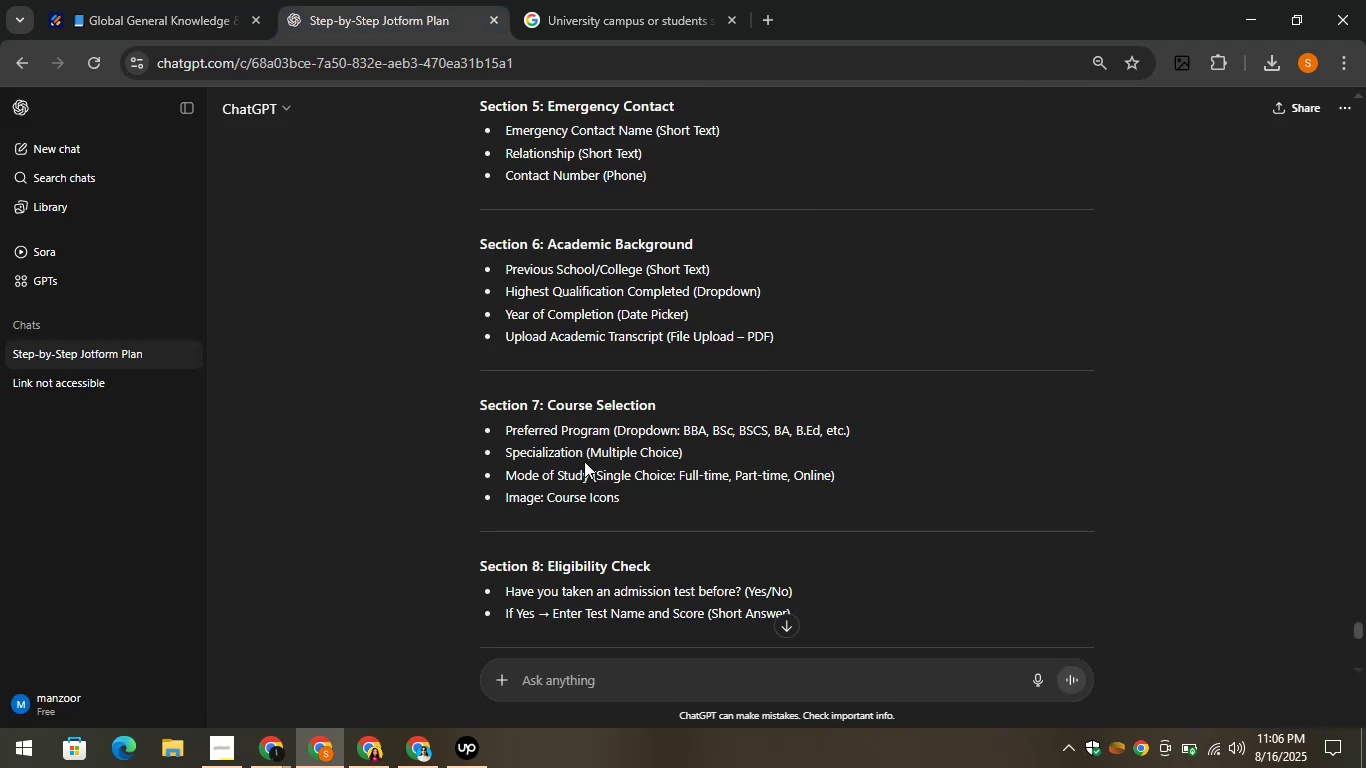 
left_click_drag(start_coordinate=[581, 450], to_coordinate=[504, 449])
 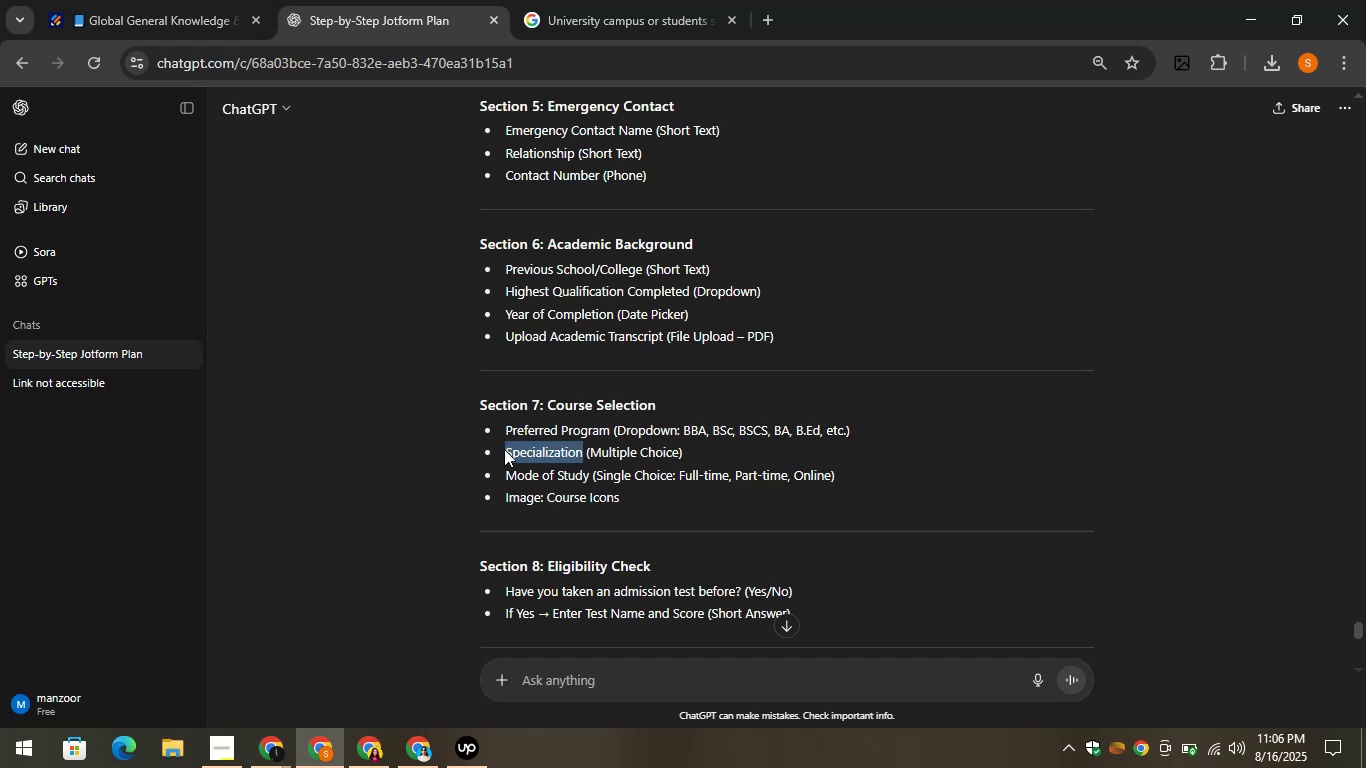 
key(Control+C)
 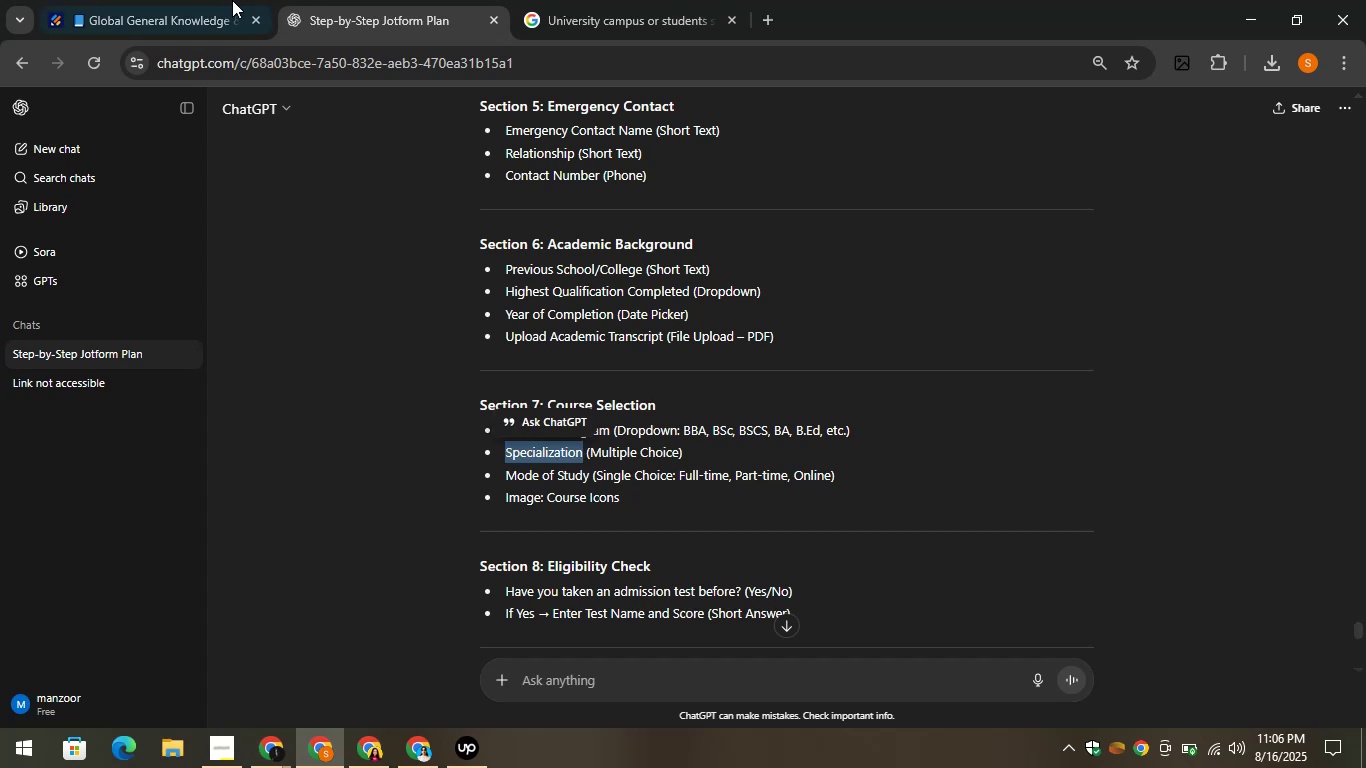 
left_click([176, 0])
 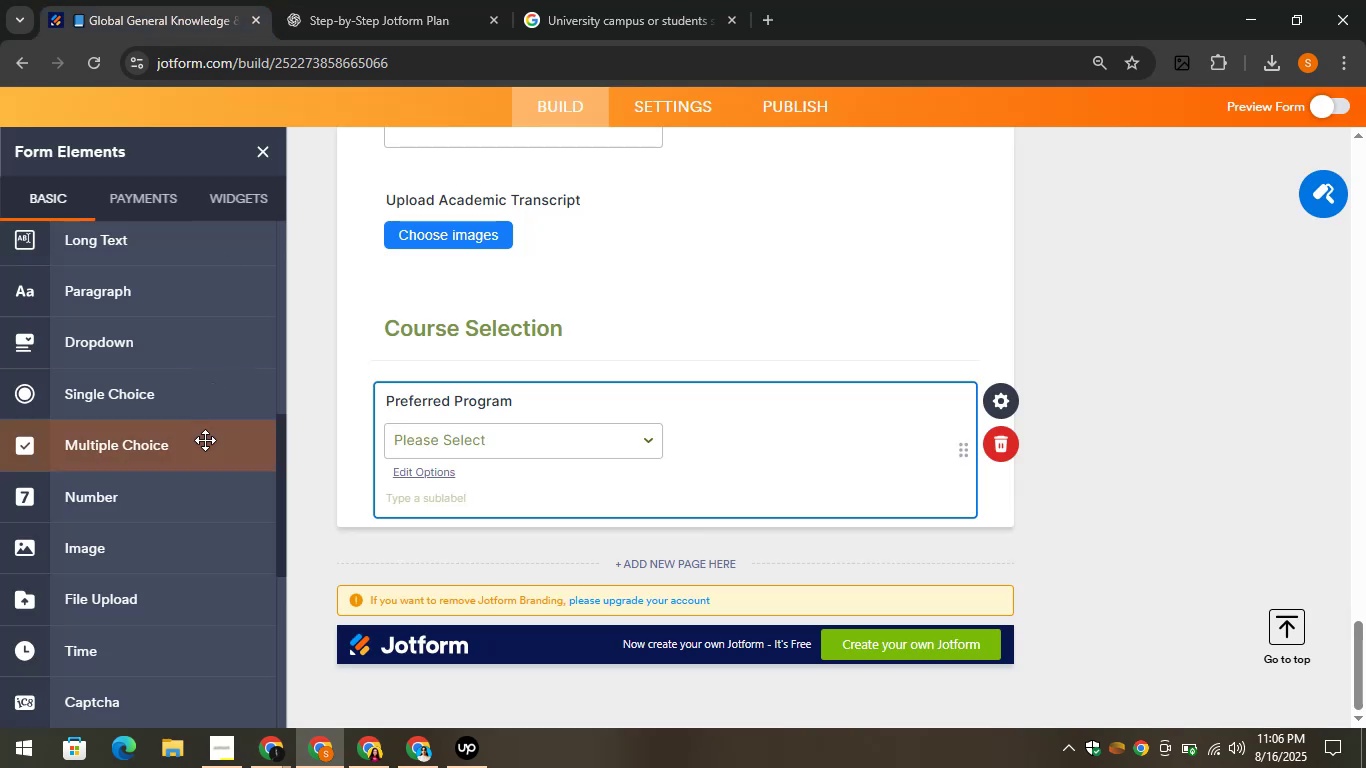 
scroll: coordinate [195, 468], scroll_direction: down, amount: 3.0
 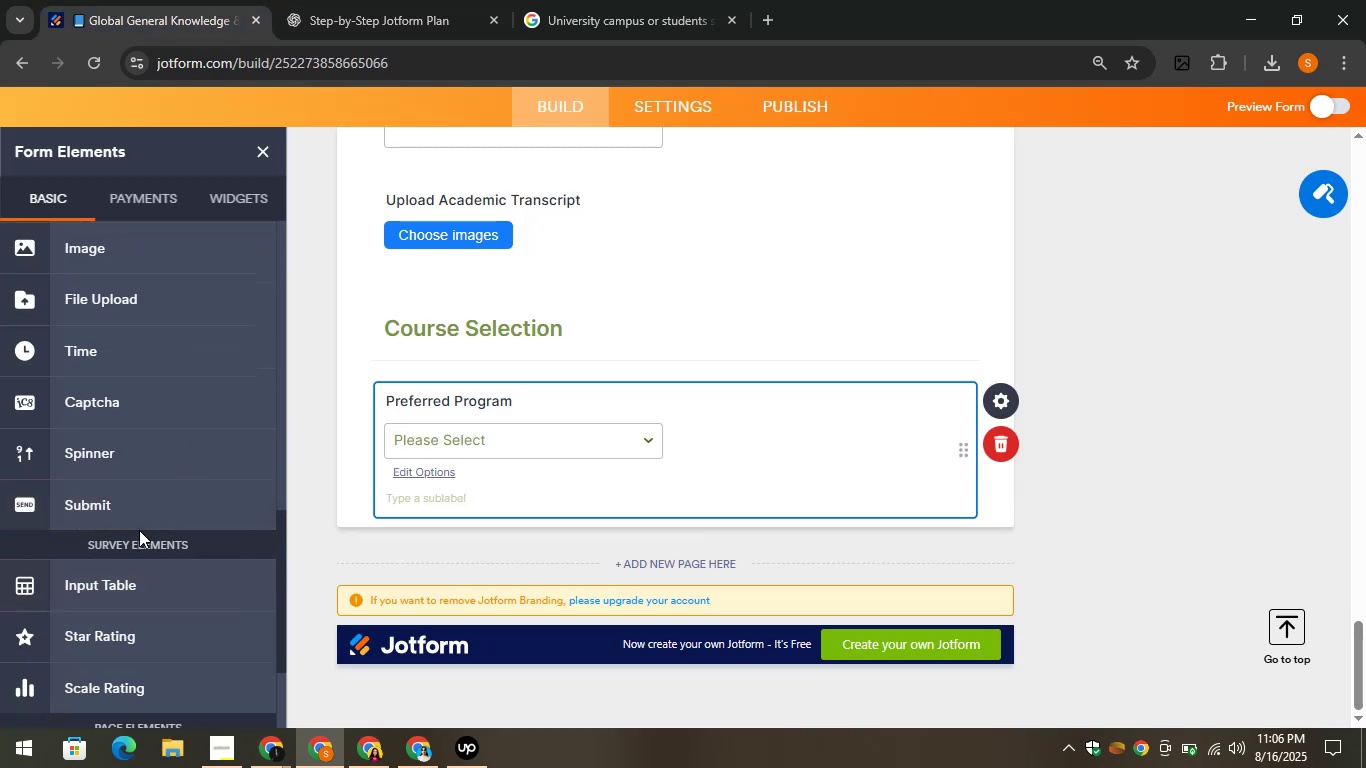 
scroll: coordinate [133, 508], scroll_direction: up, amount: 4.0
 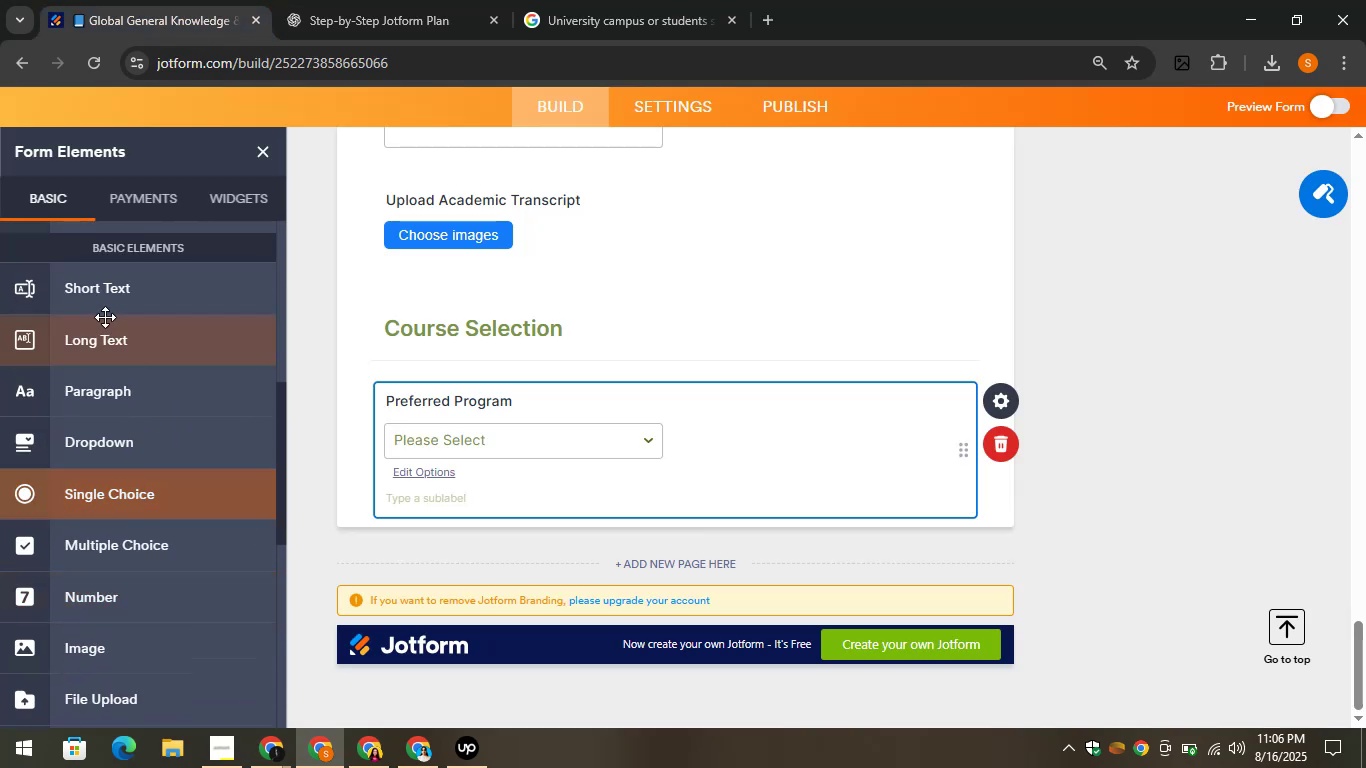 
left_click_drag(start_coordinate=[98, 289], to_coordinate=[437, 536])
 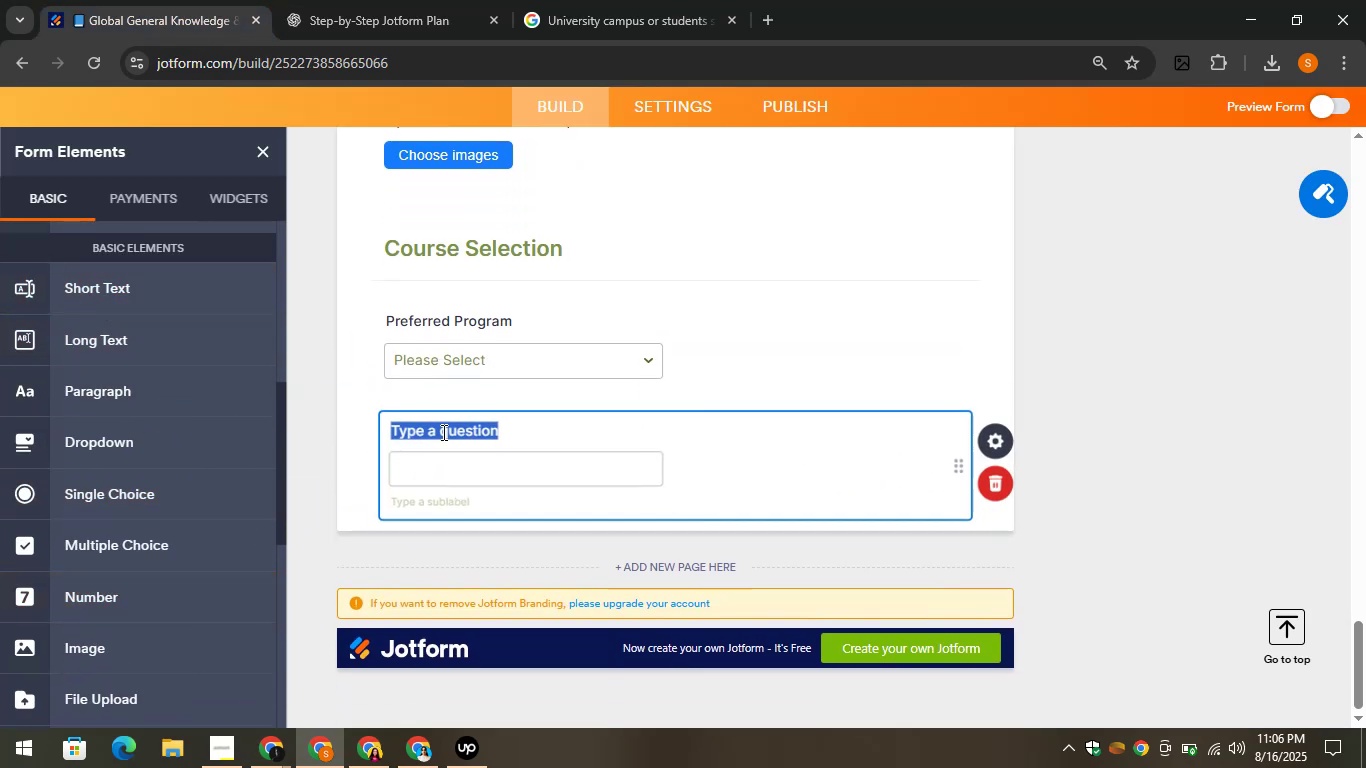 
key(Control+V)
 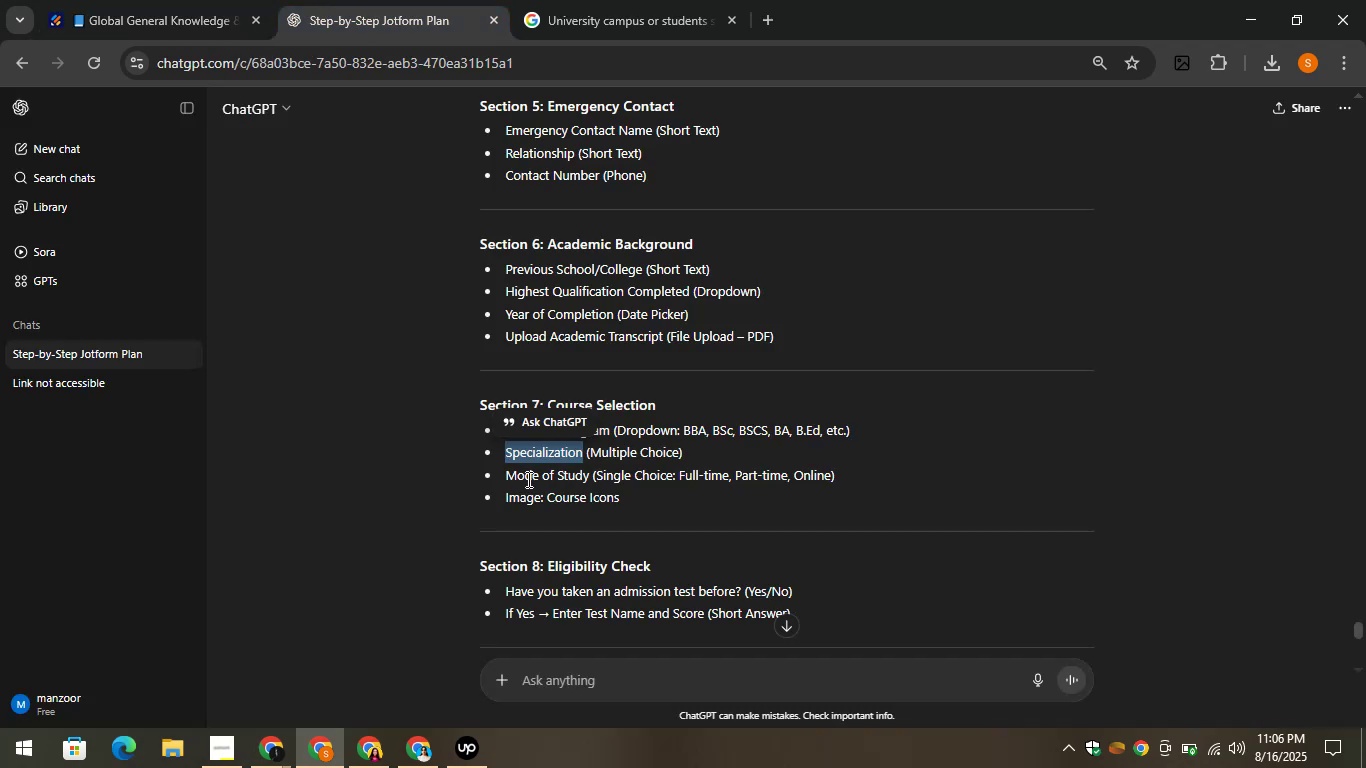 
left_click_drag(start_coordinate=[506, 475], to_coordinate=[592, 475])
 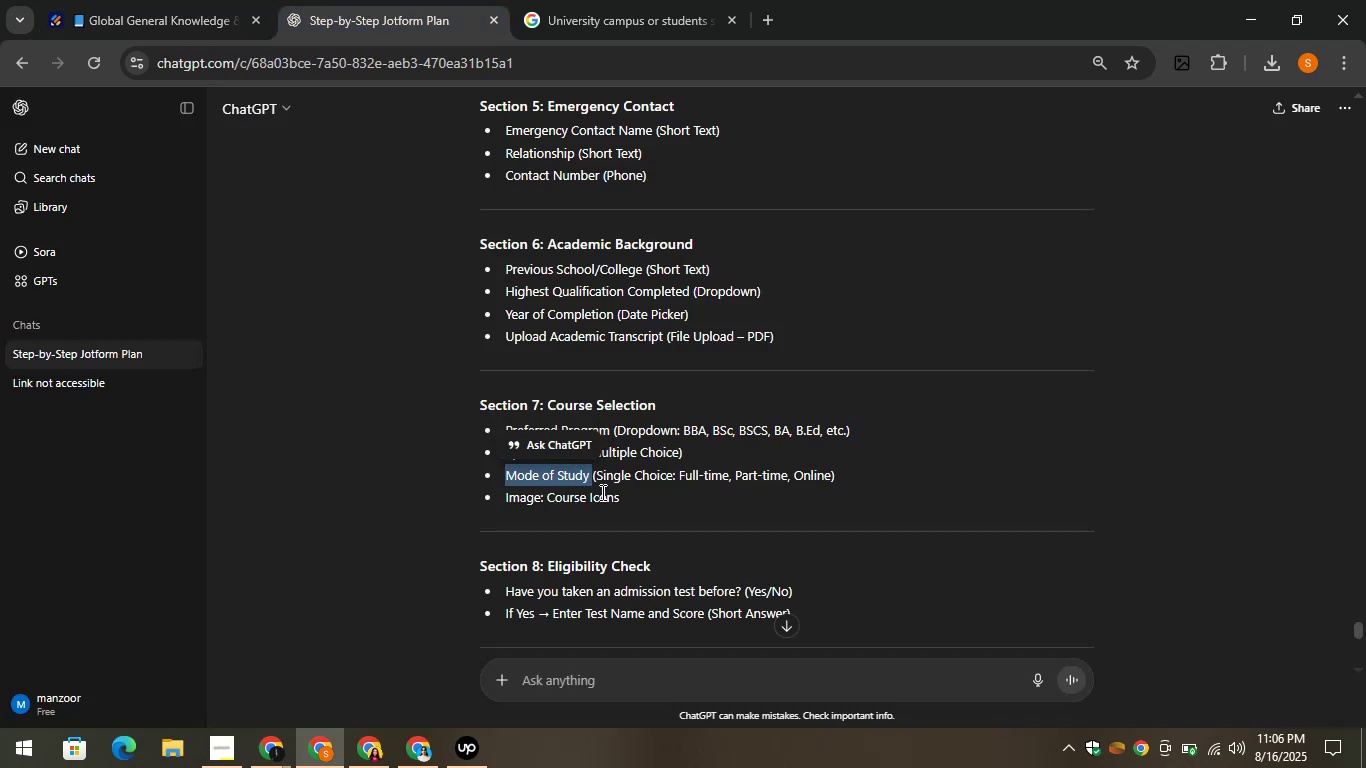 
key(Control+C)
 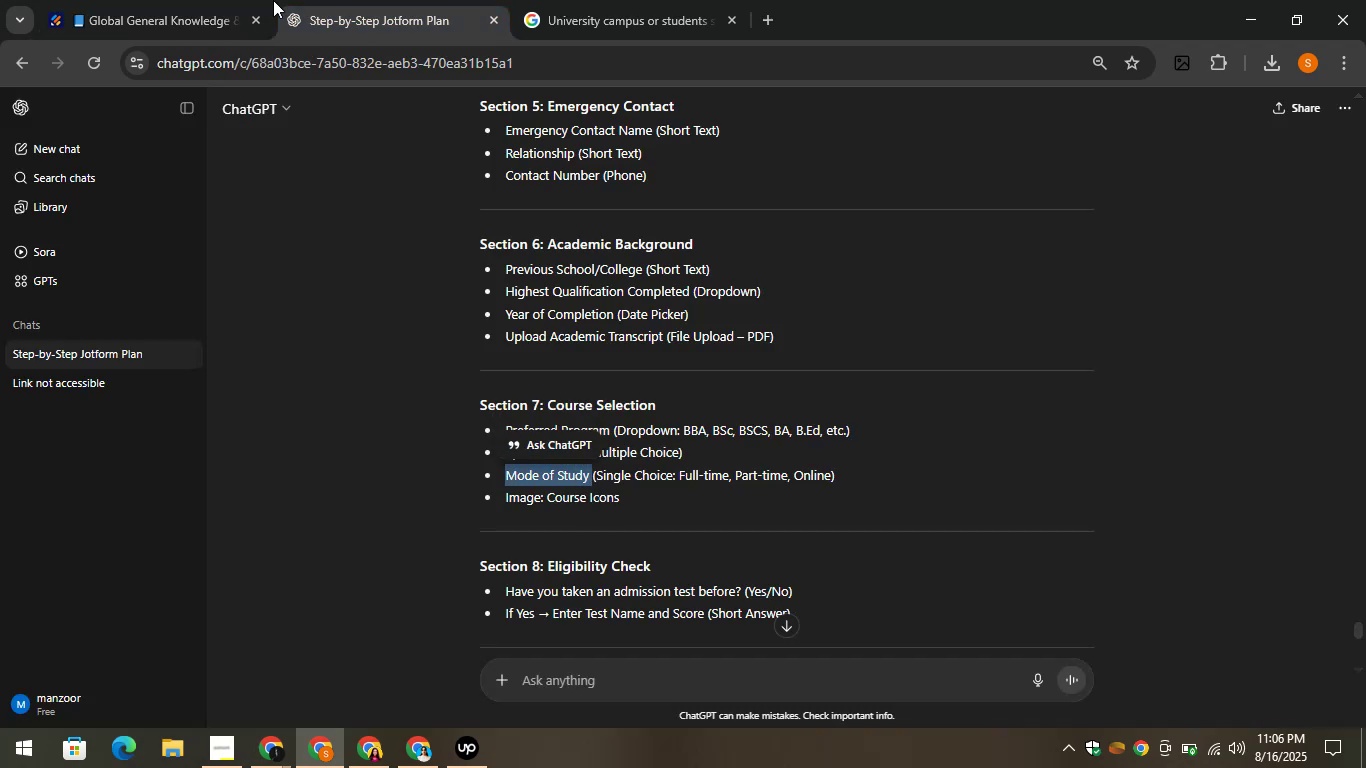 
left_click([193, 0])
 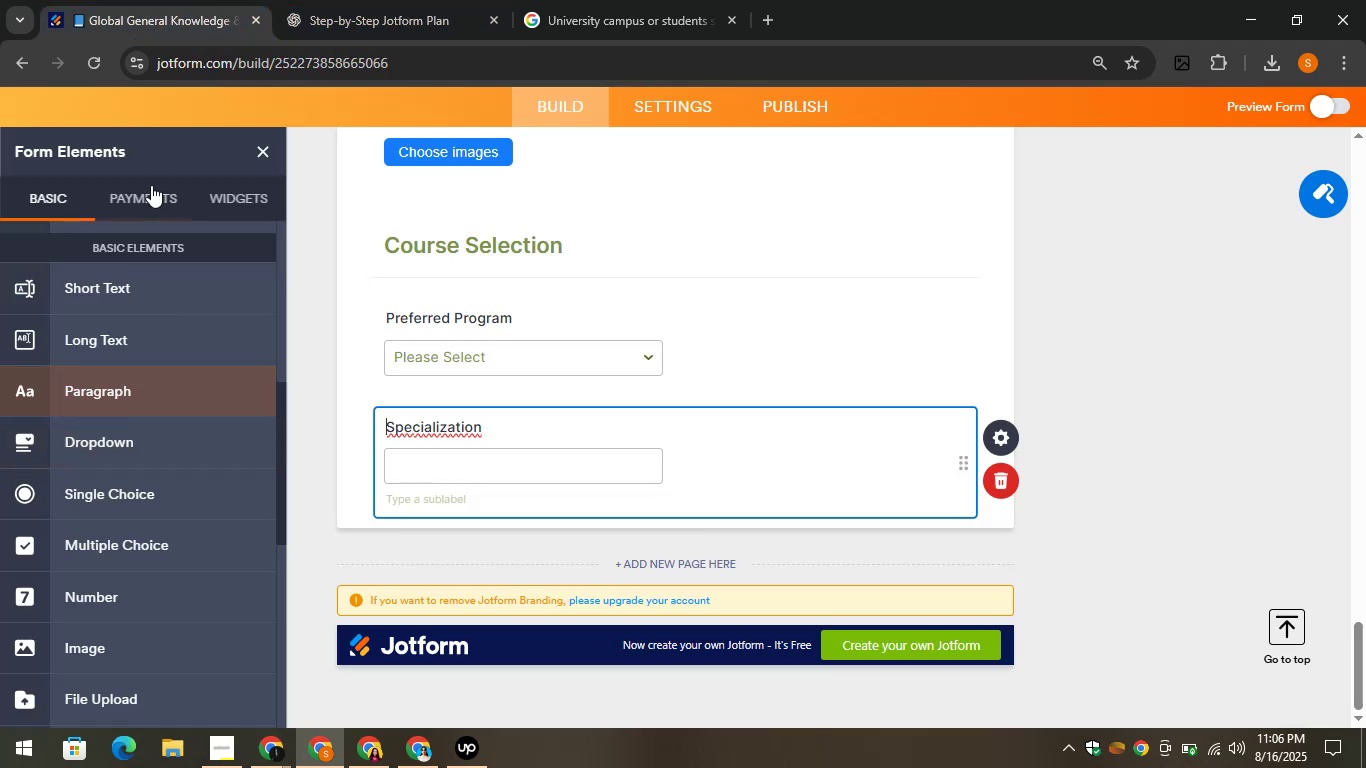 
left_click_drag(start_coordinate=[128, 288], to_coordinate=[456, 539])
 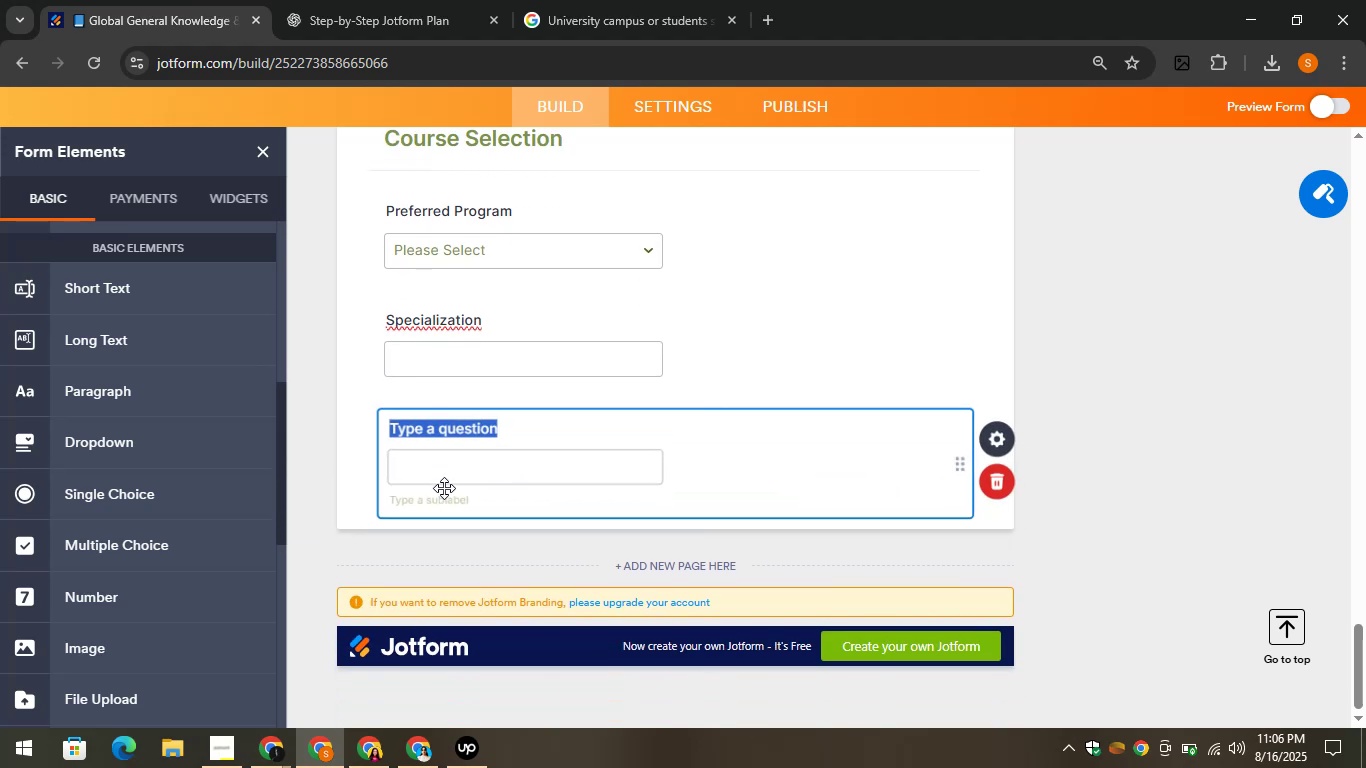 
key(Control+V)
 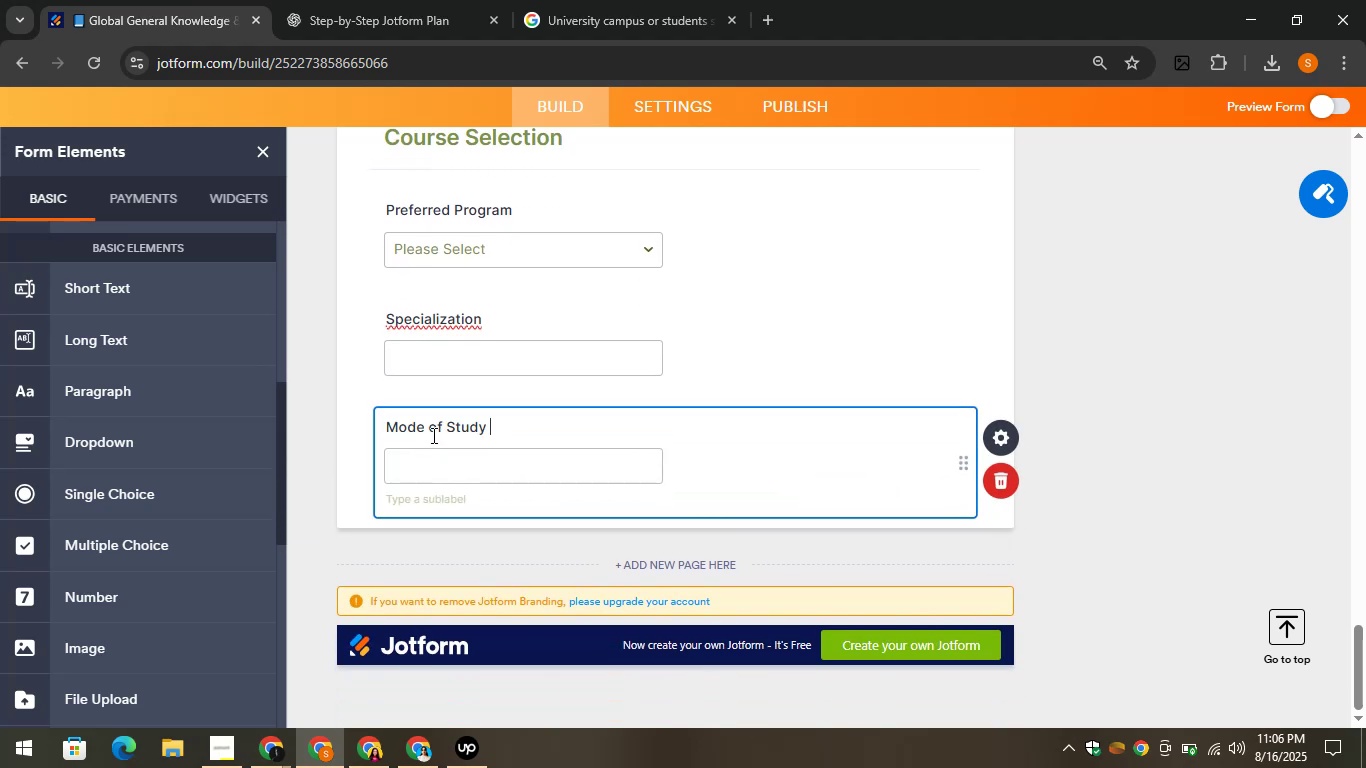 
left_click([359, 0])
 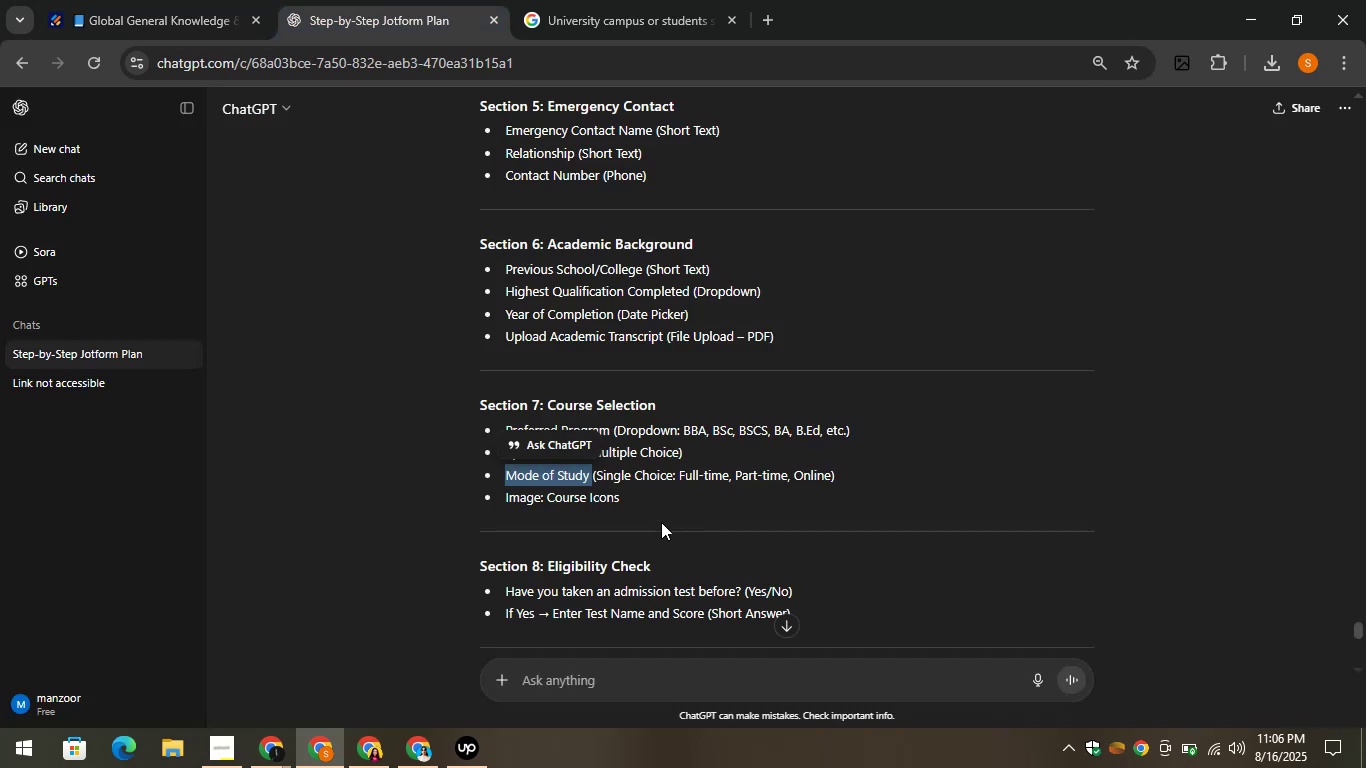 
left_click([664, 494])
 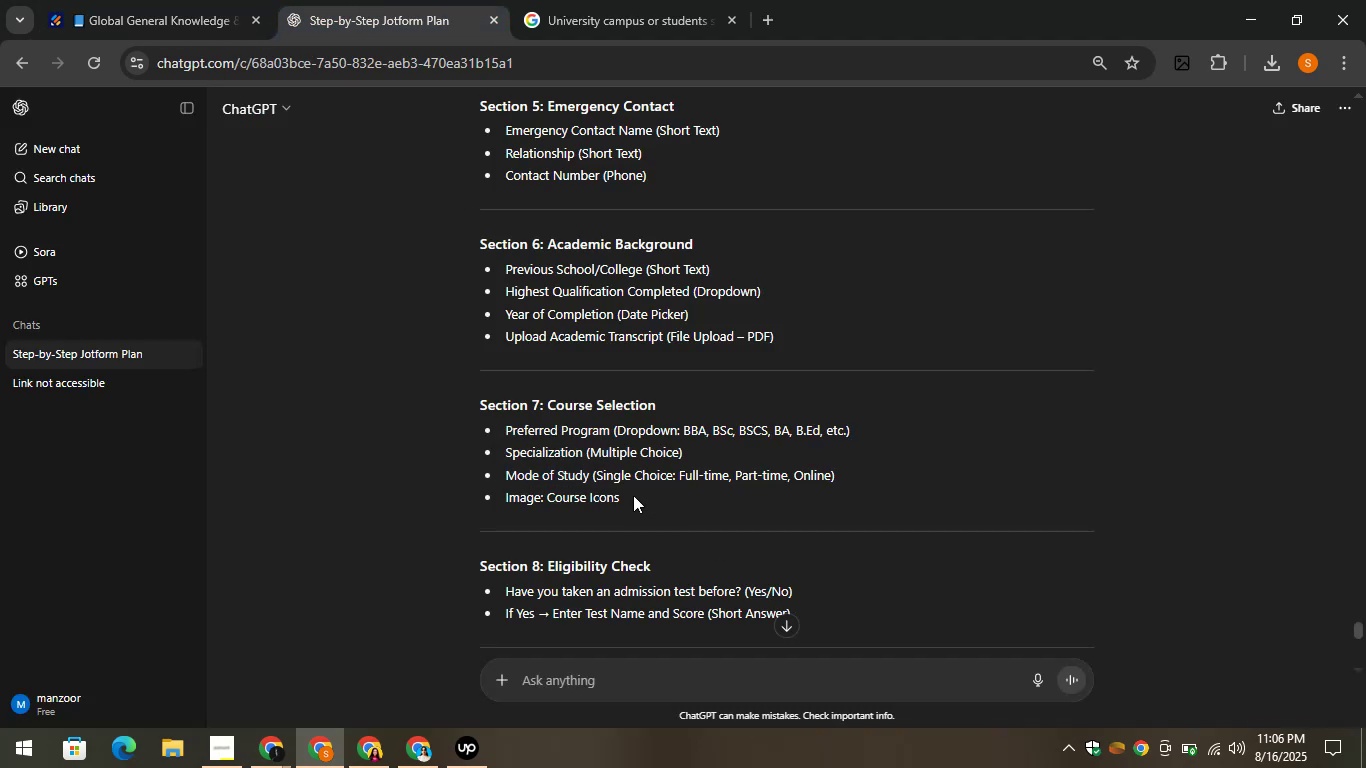 
left_click_drag(start_coordinate=[624, 500], to_coordinate=[547, 502])
 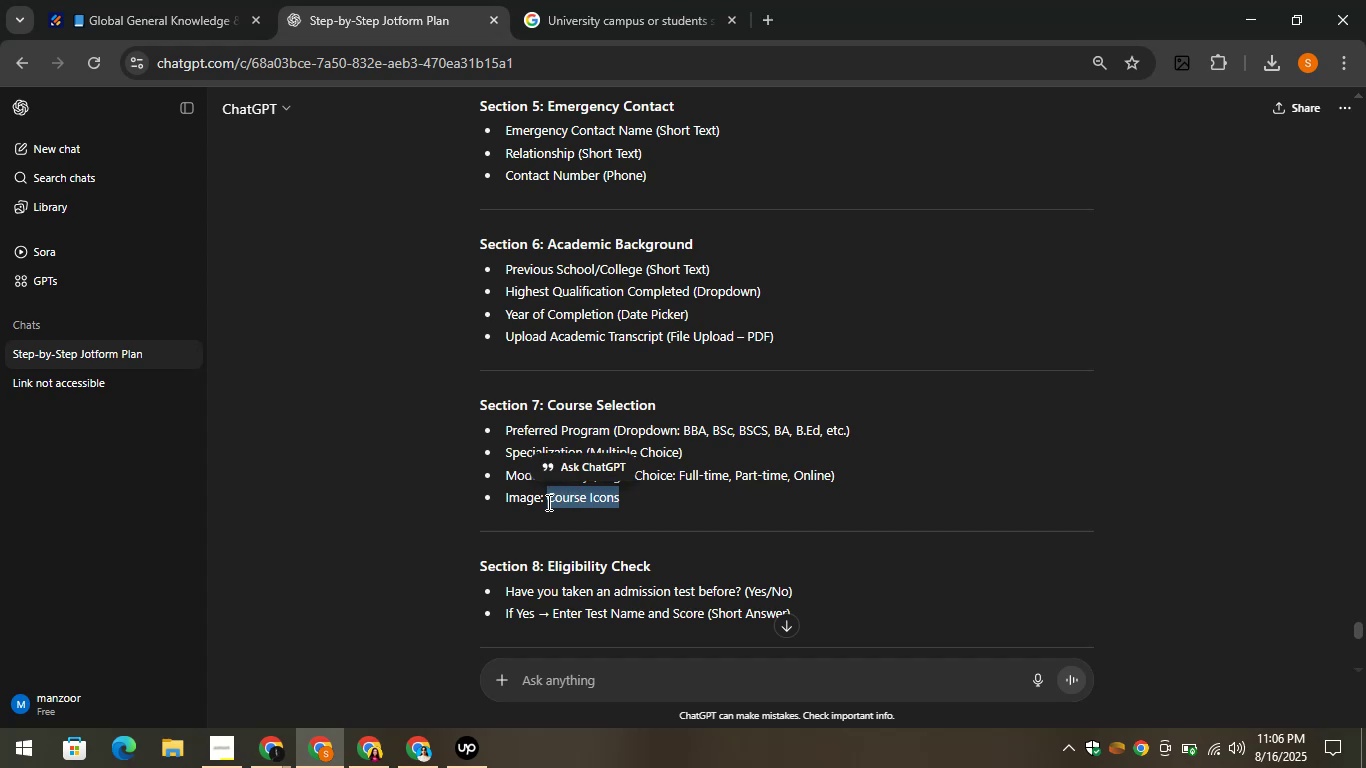 
key(Control+C)
 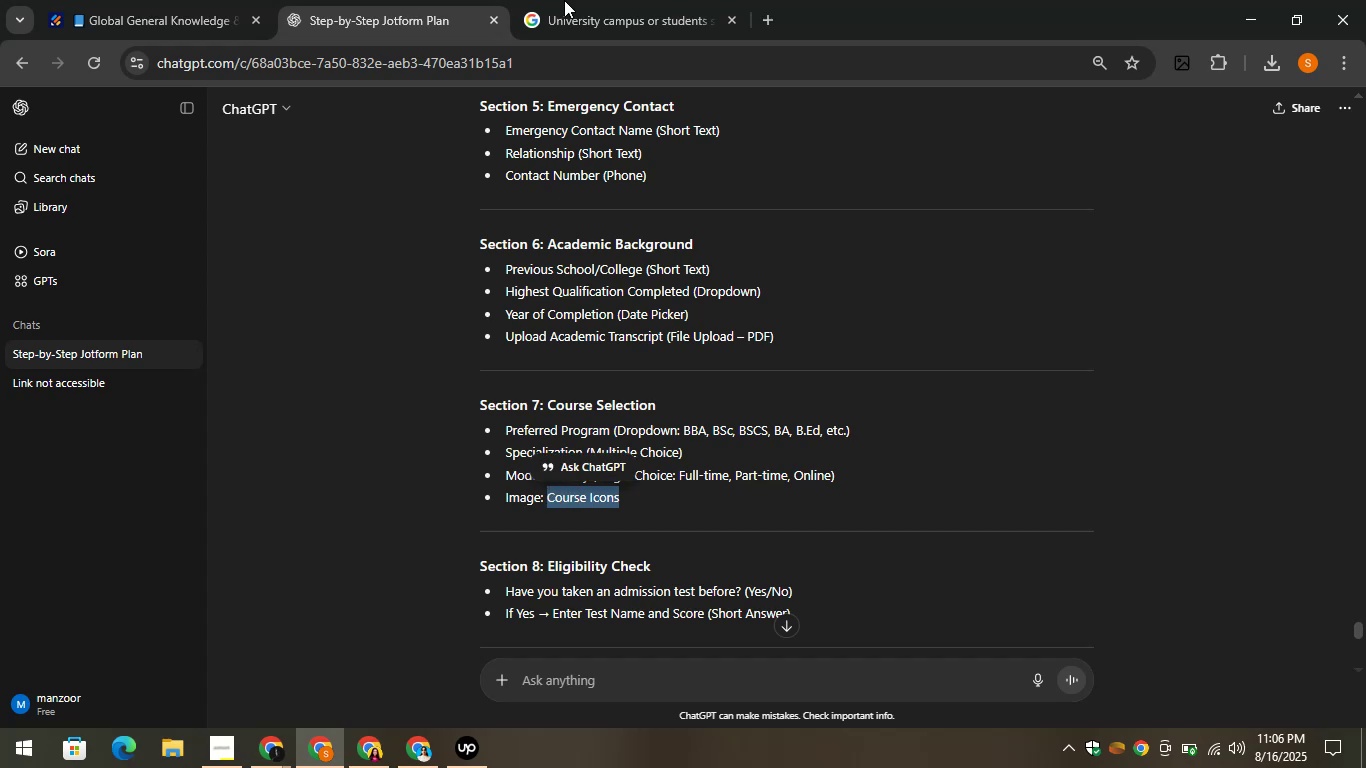 
left_click([572, 0])
 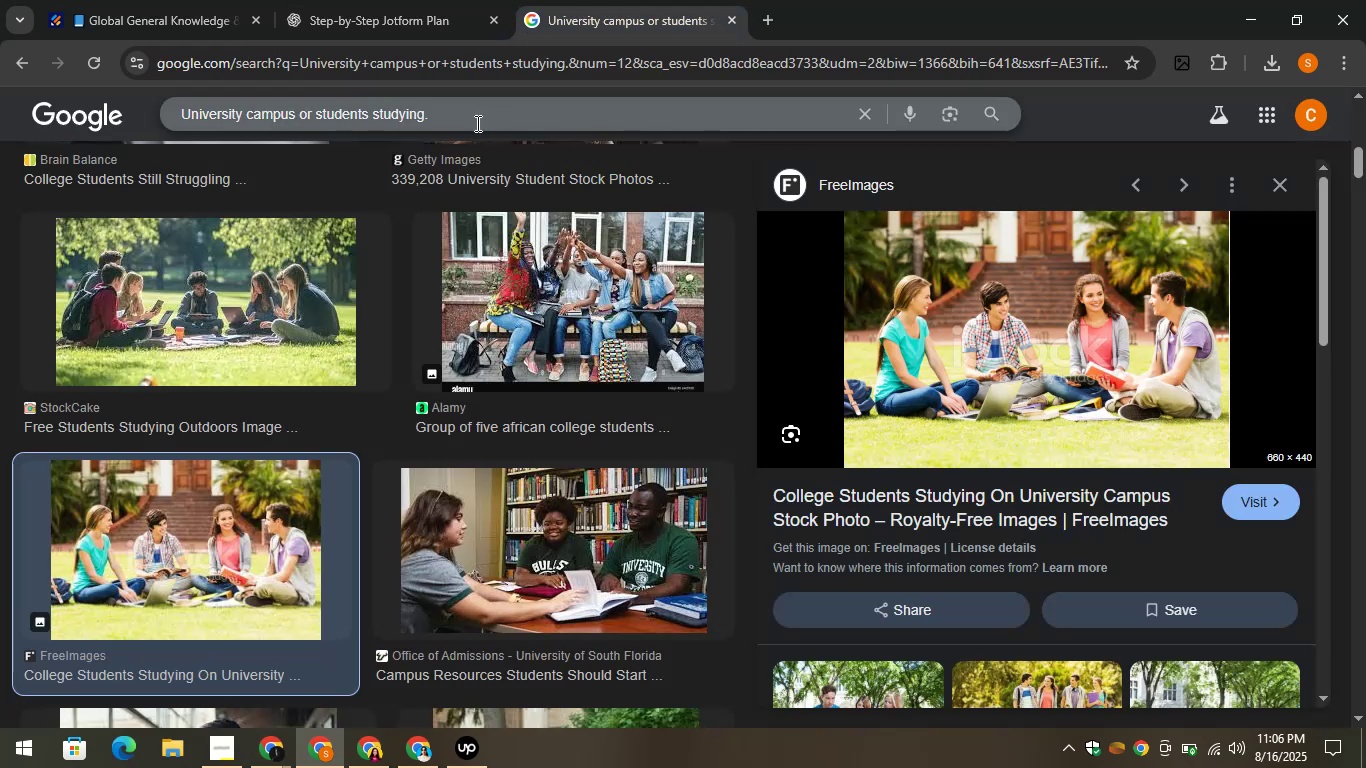 
left_click([475, 123])
 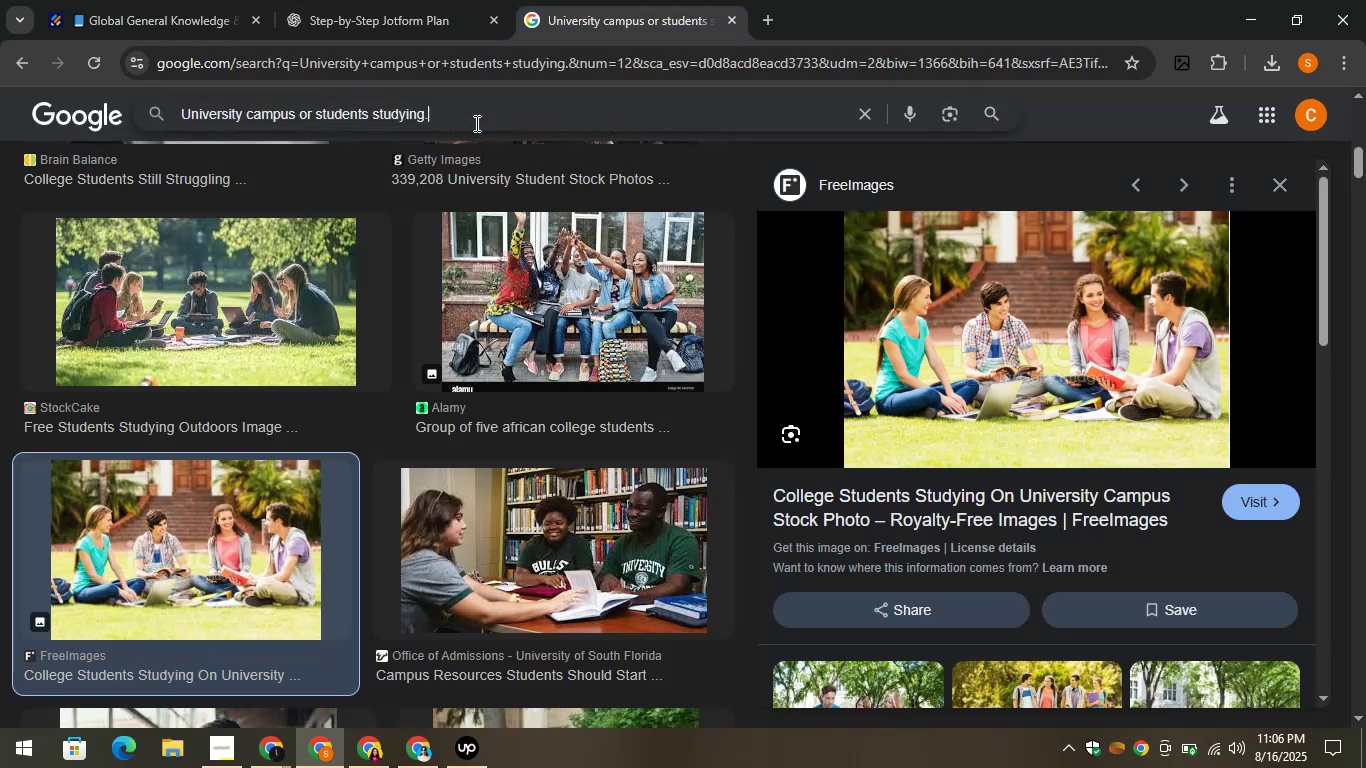 
key(Control+A)
 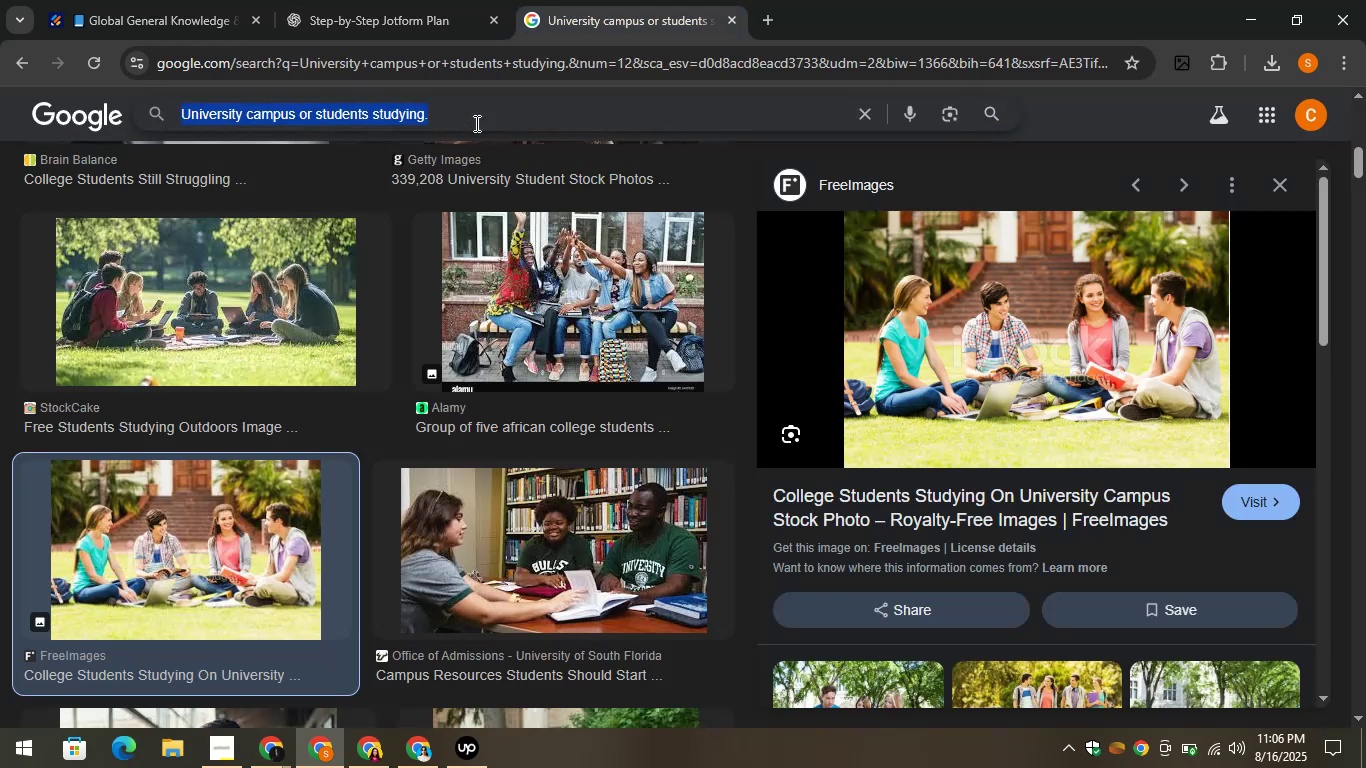 
key(Control+V)
 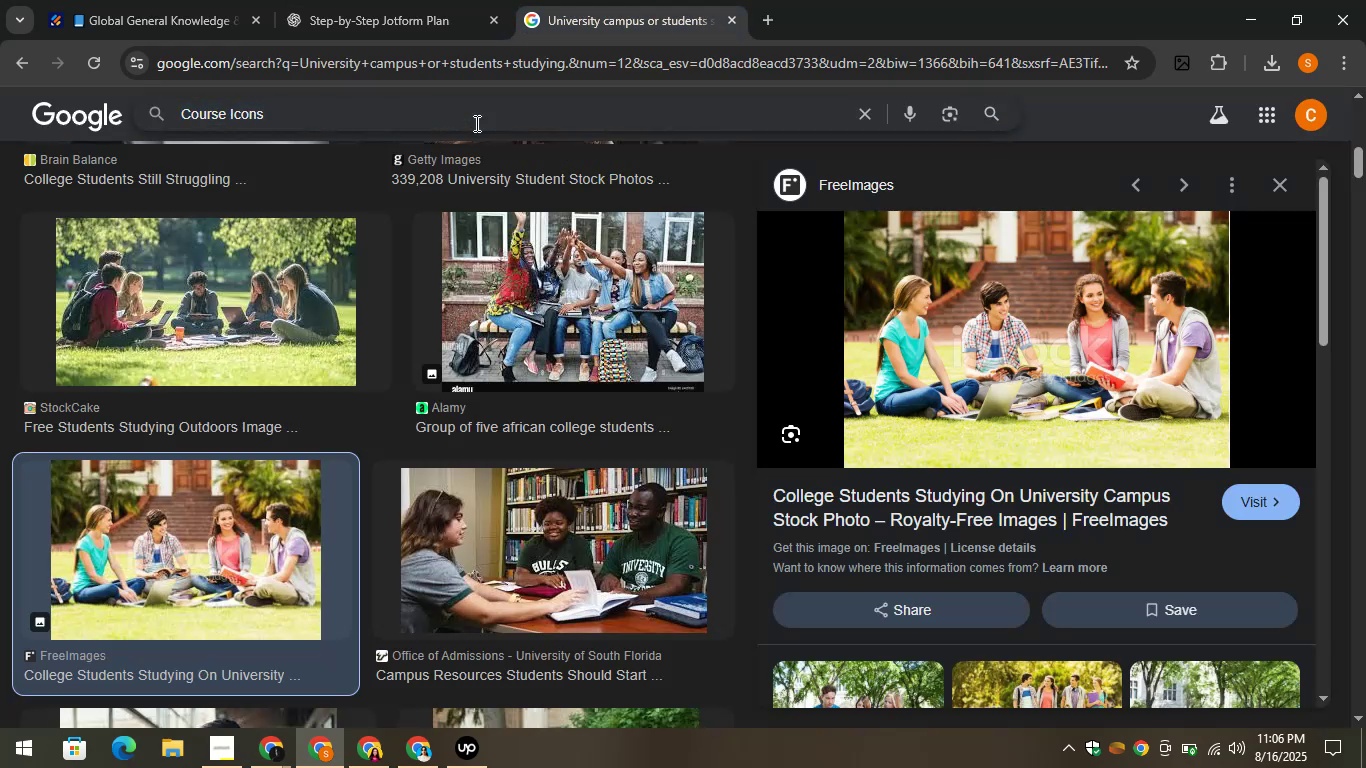 
key(Enter)
 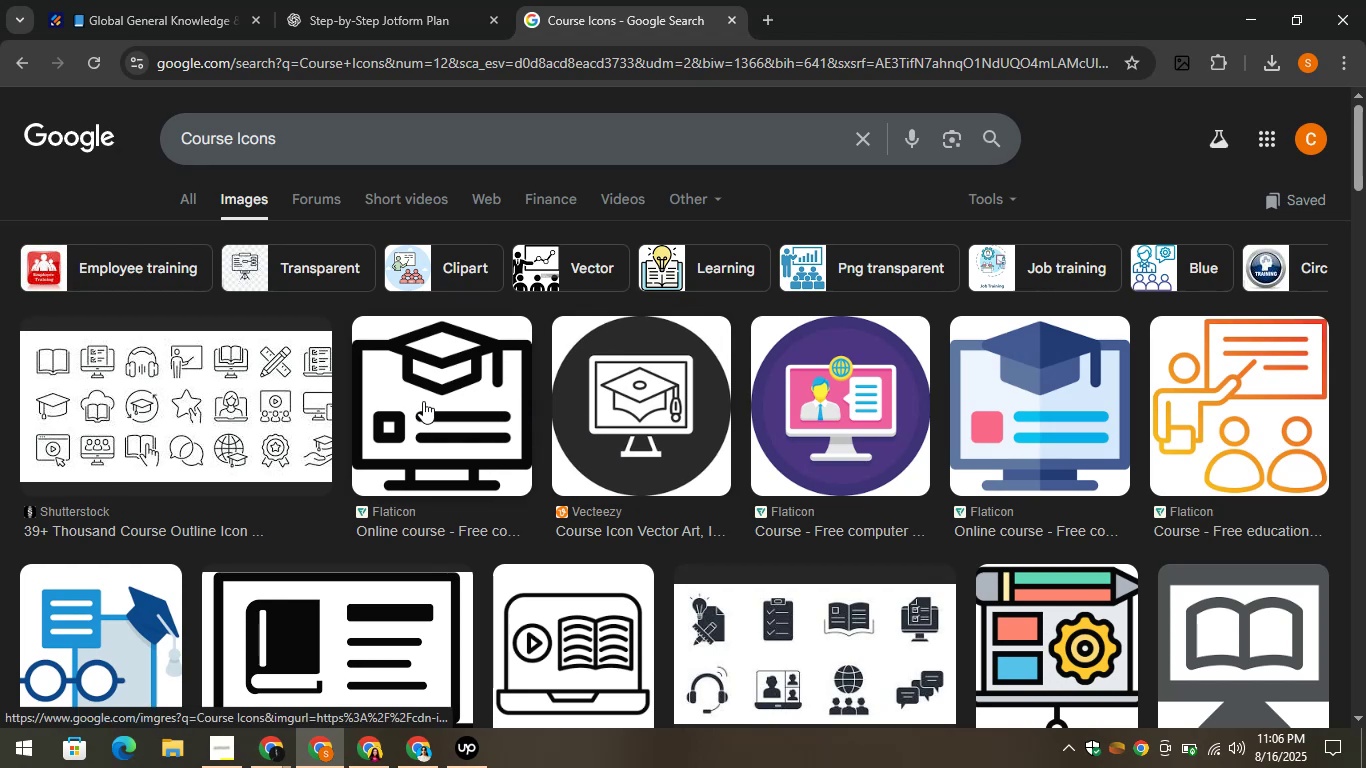 
wait(10.44)
 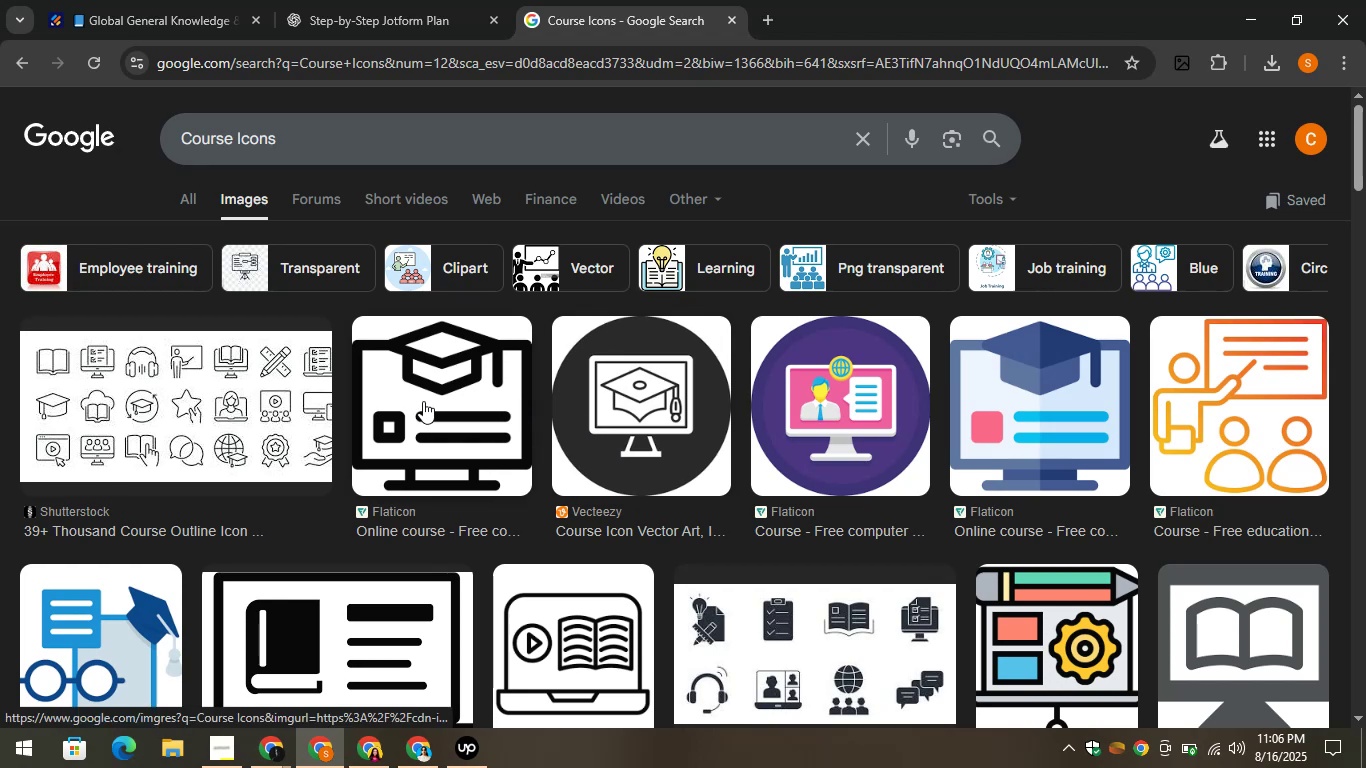 
left_click([493, 407])
 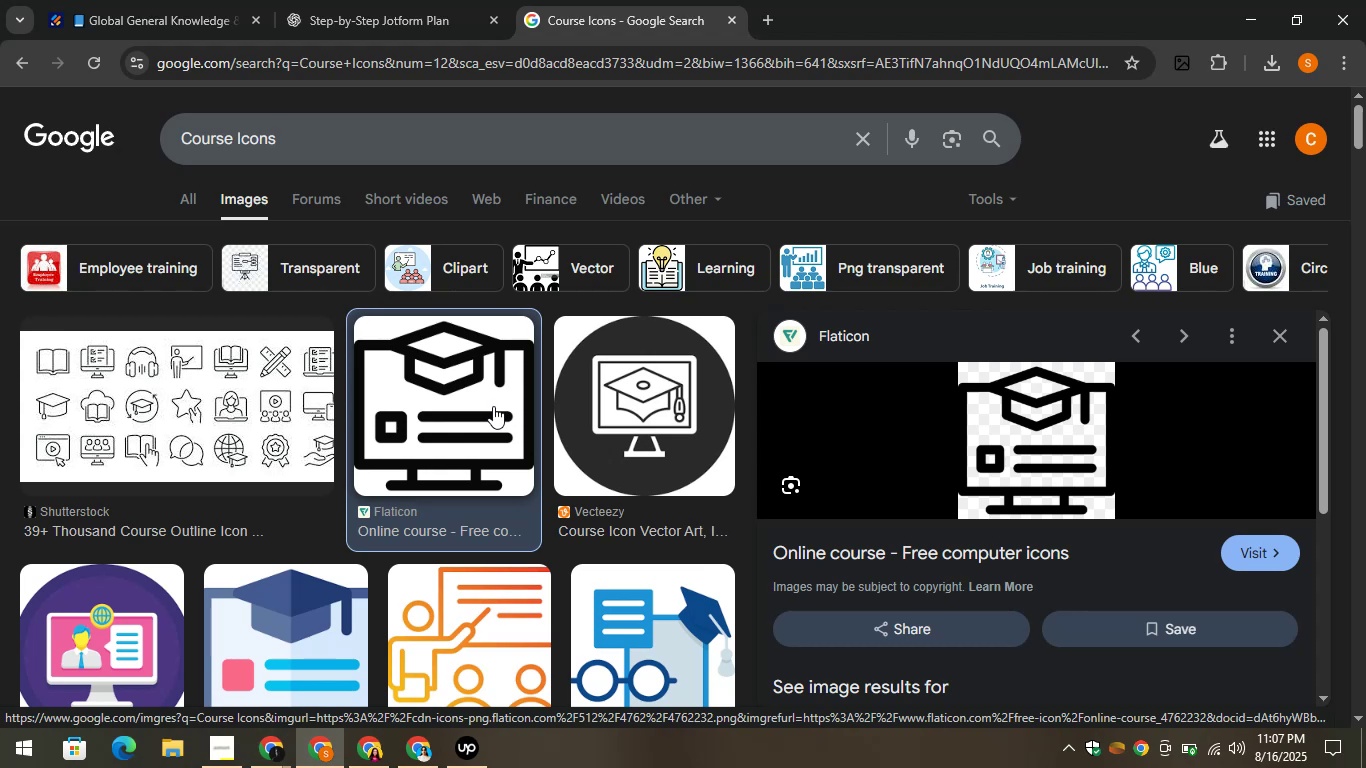 
wait(24.86)
 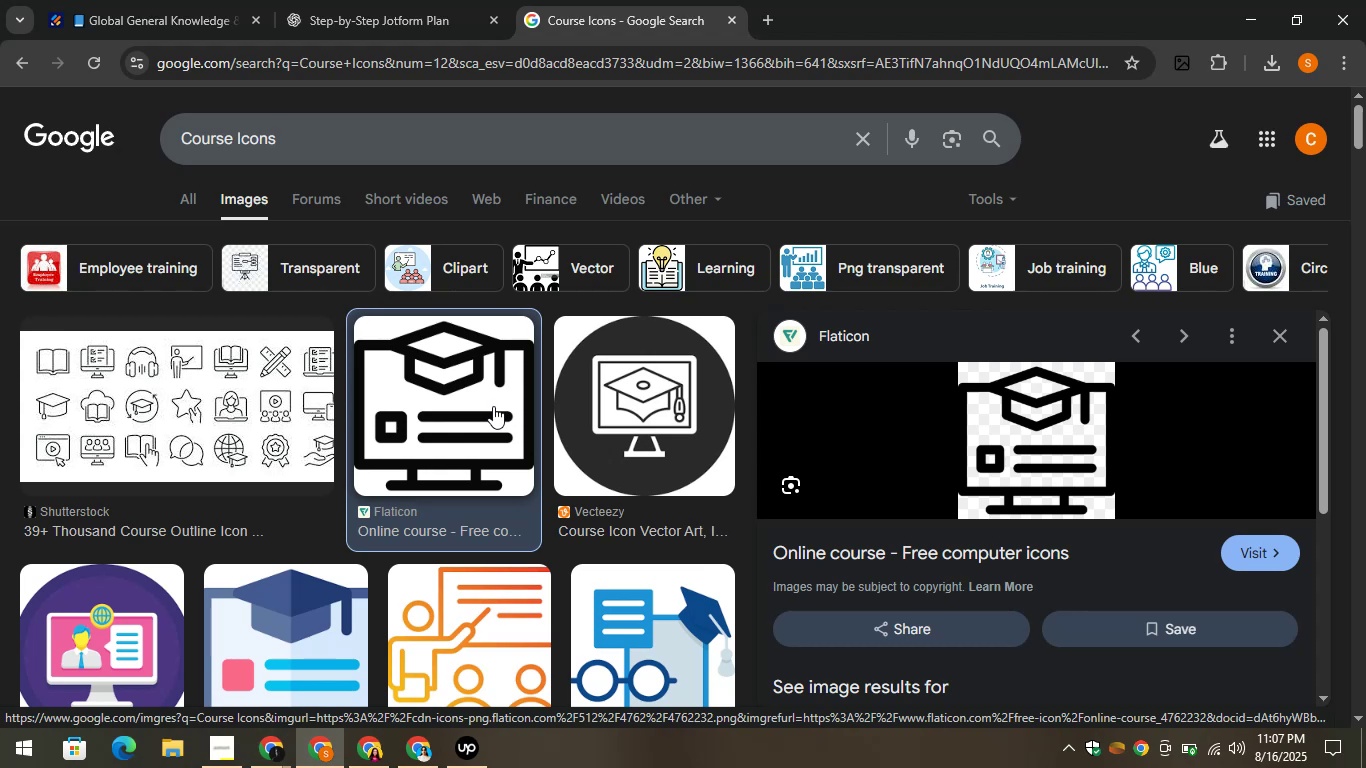 
left_click([1123, 655])
 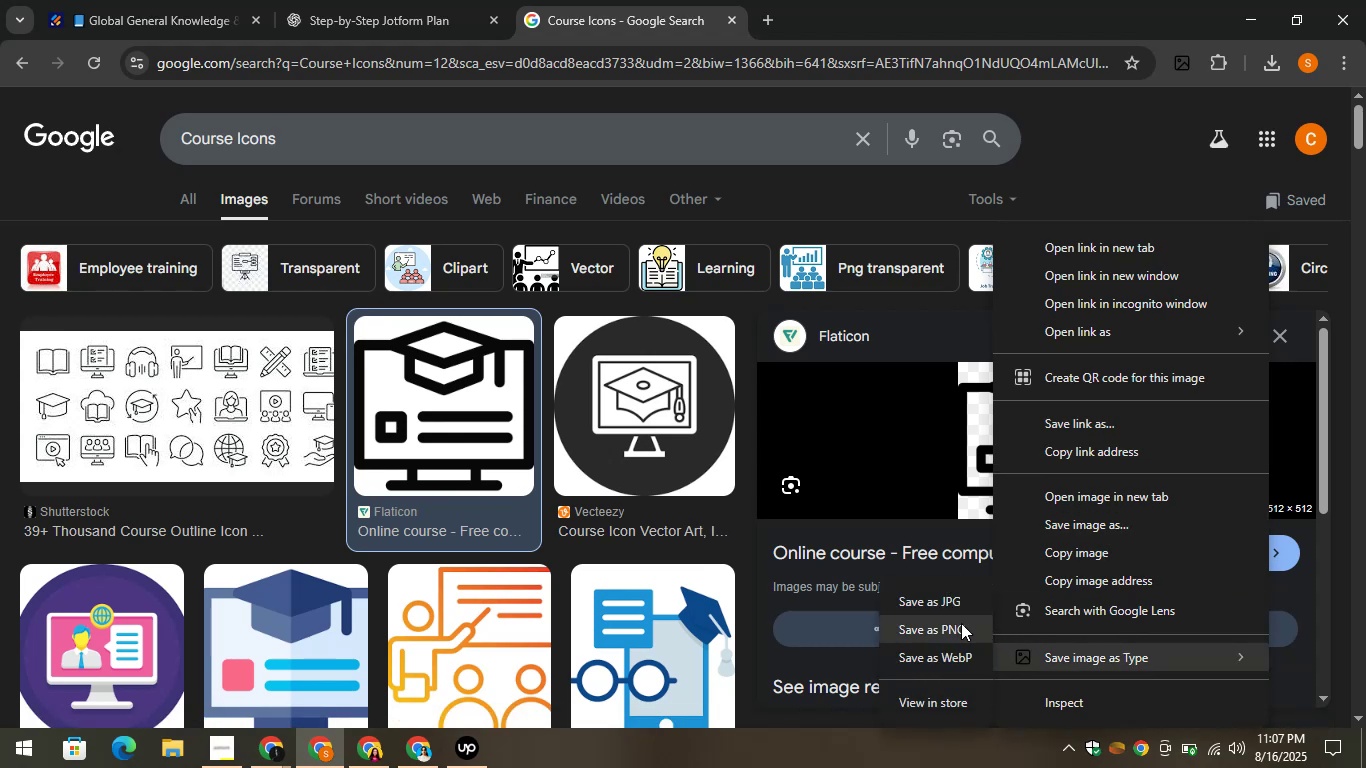 
left_click([957, 622])
 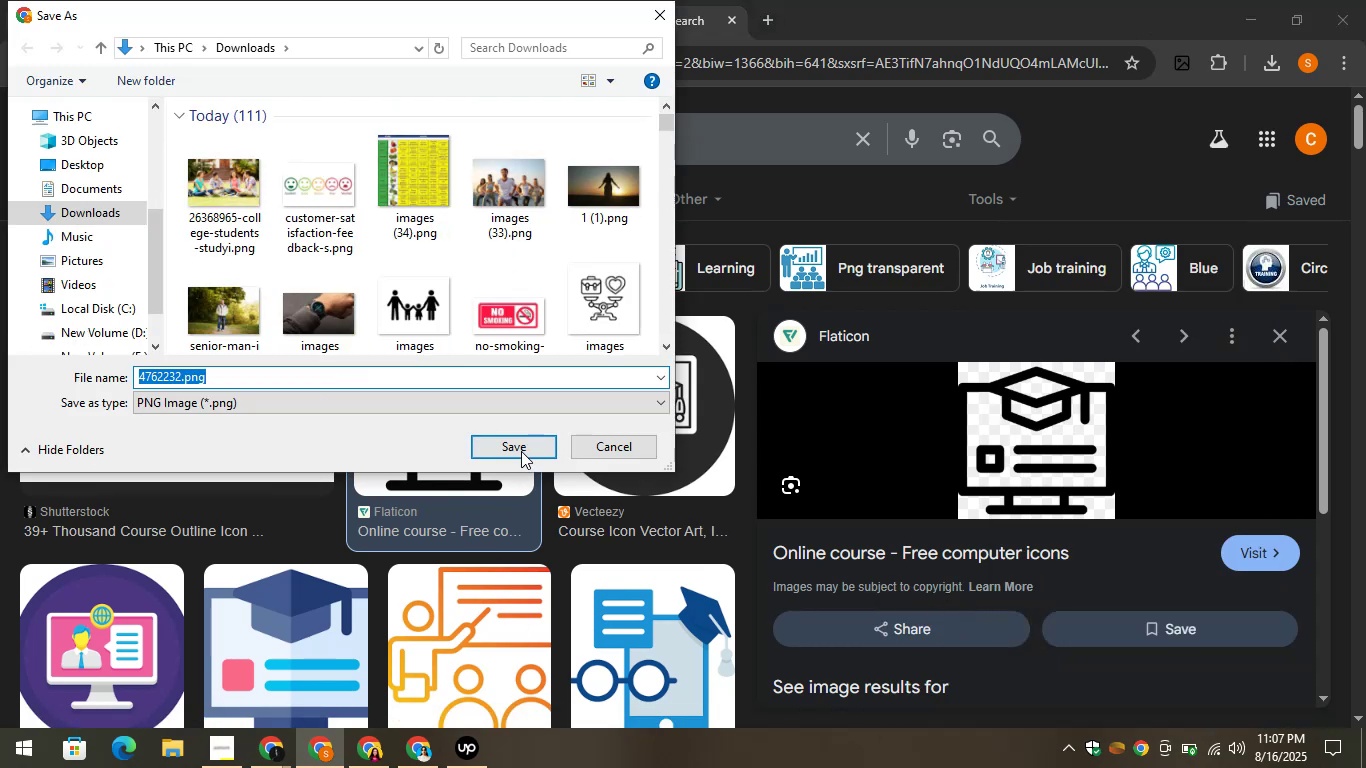 
left_click([199, 0])
 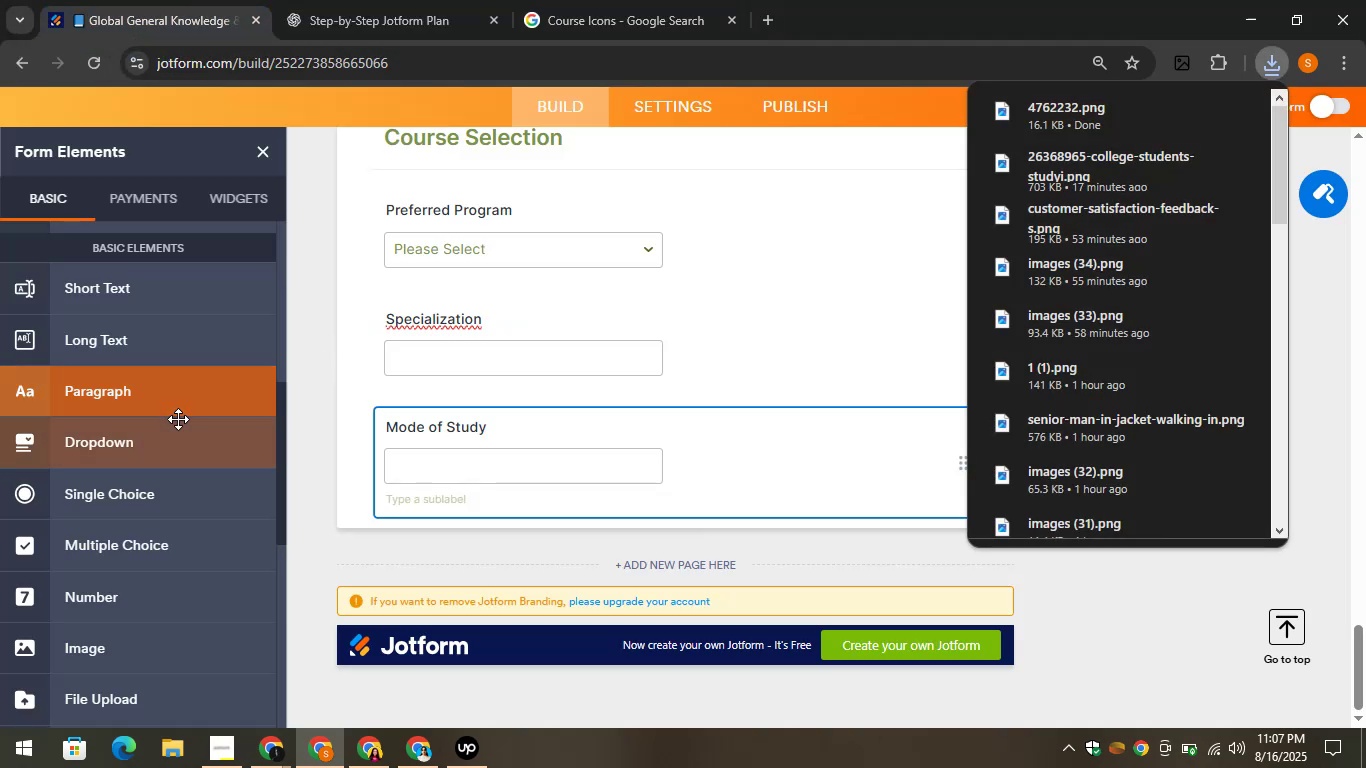 
scroll: coordinate [256, 459], scroll_direction: down, amount: 1.0
 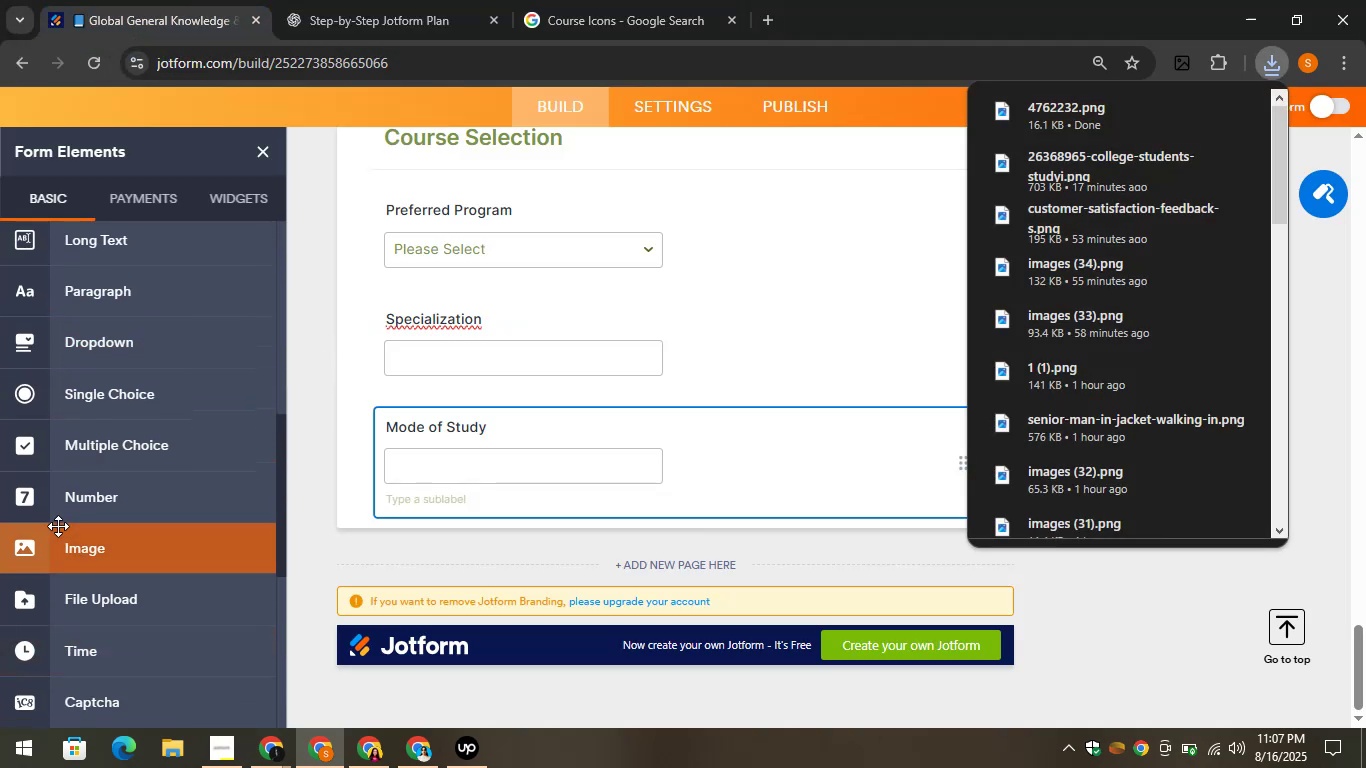 
left_click_drag(start_coordinate=[53, 547], to_coordinate=[467, 531])
 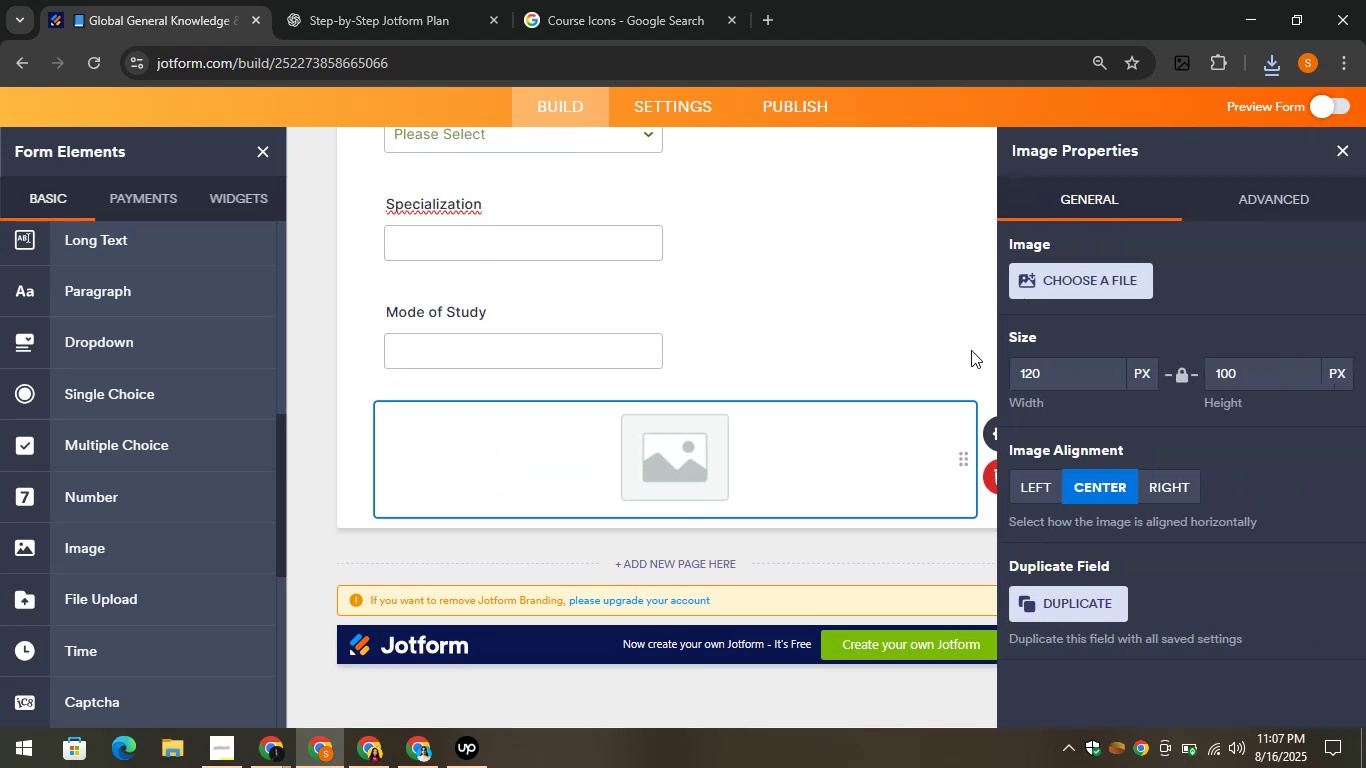 
left_click([1044, 297])
 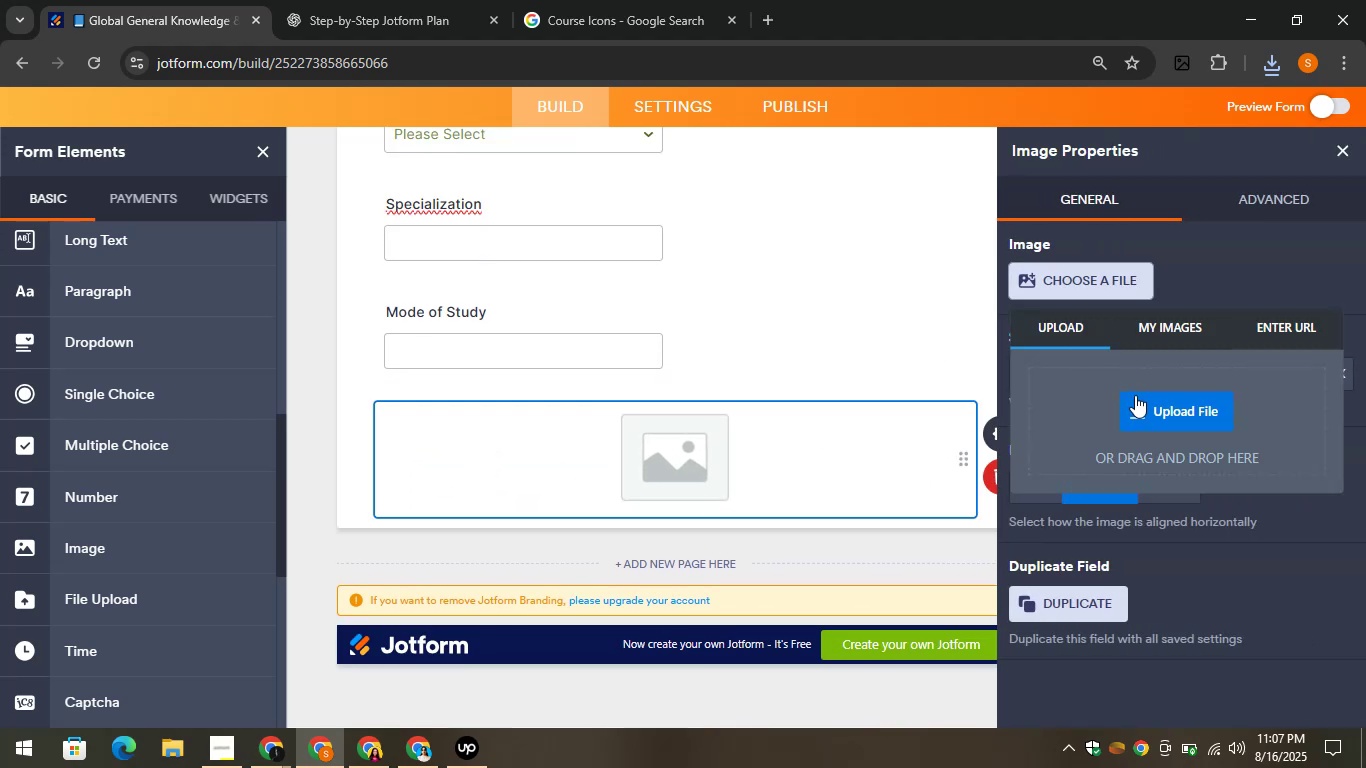 
left_click([1143, 404])
 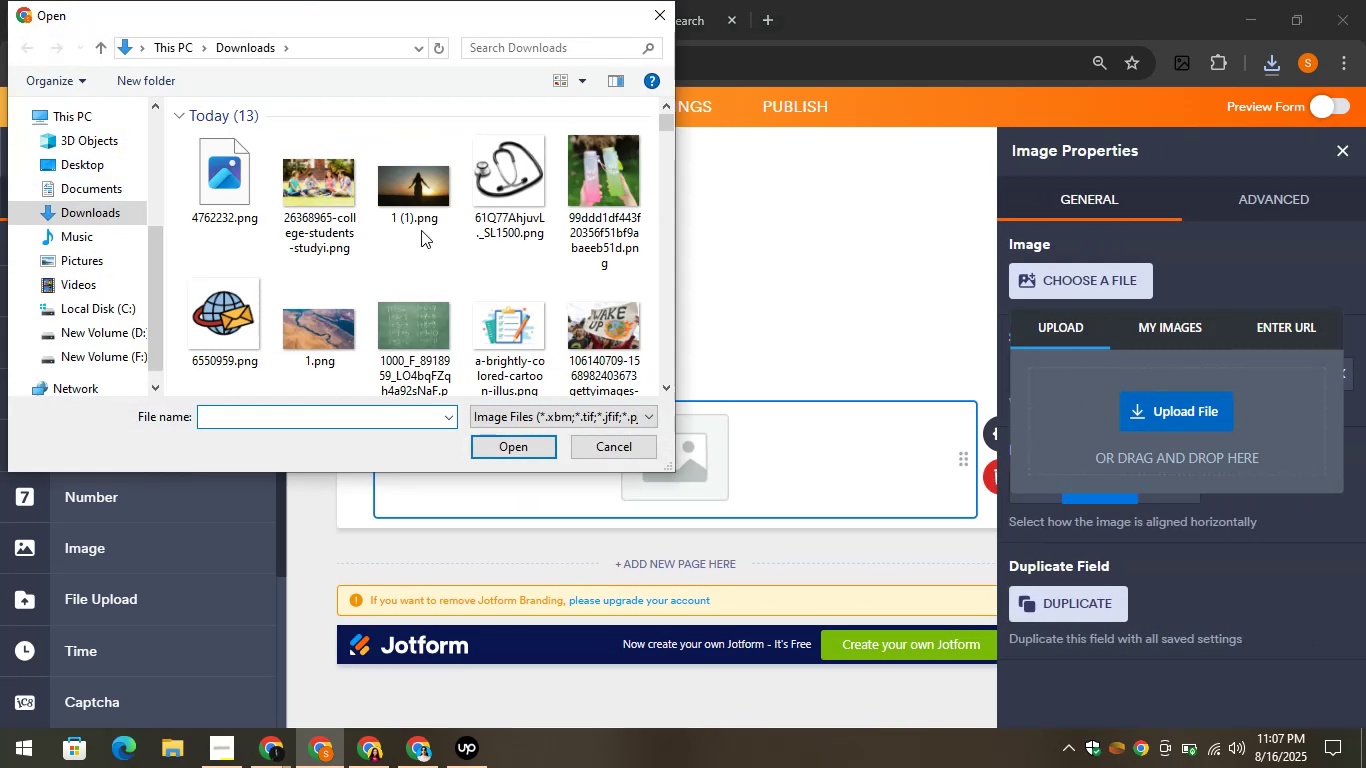 
left_click([198, 167])
 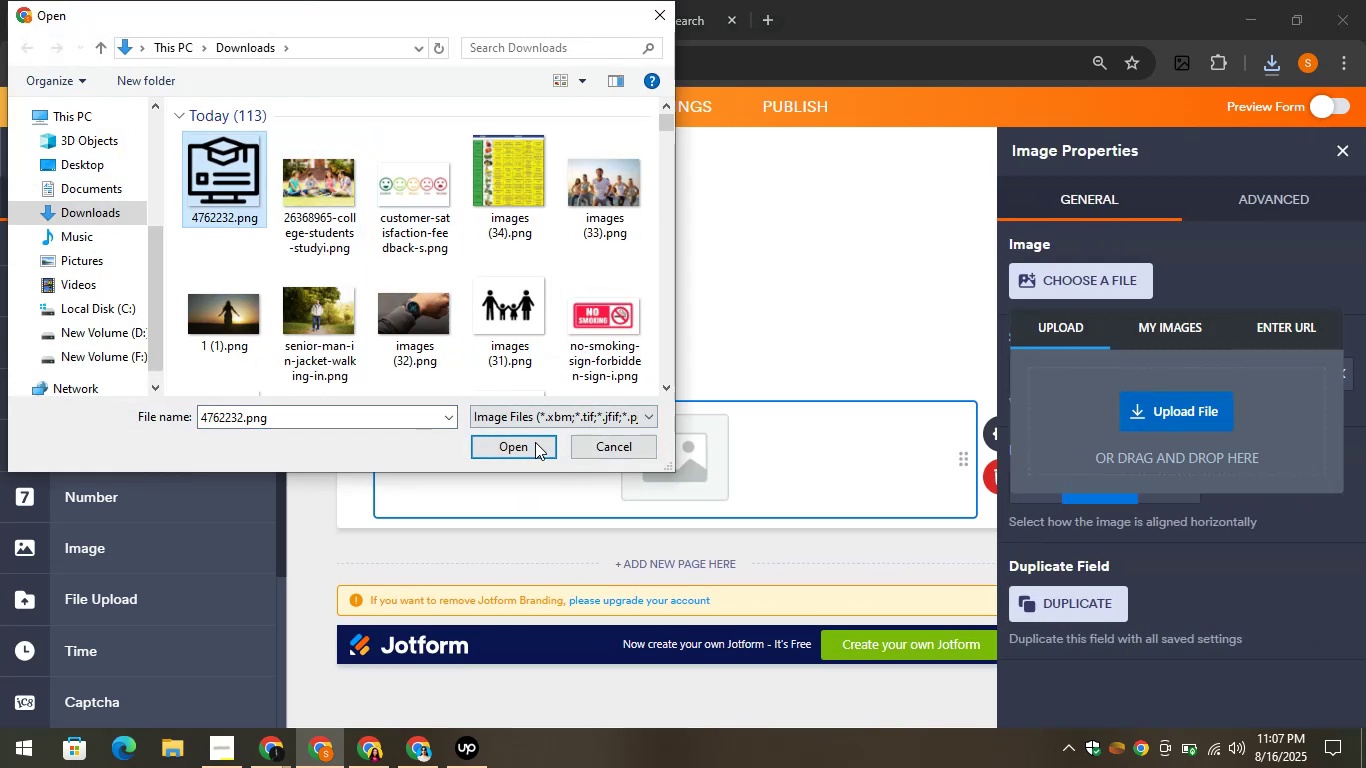 
left_click([535, 442])
 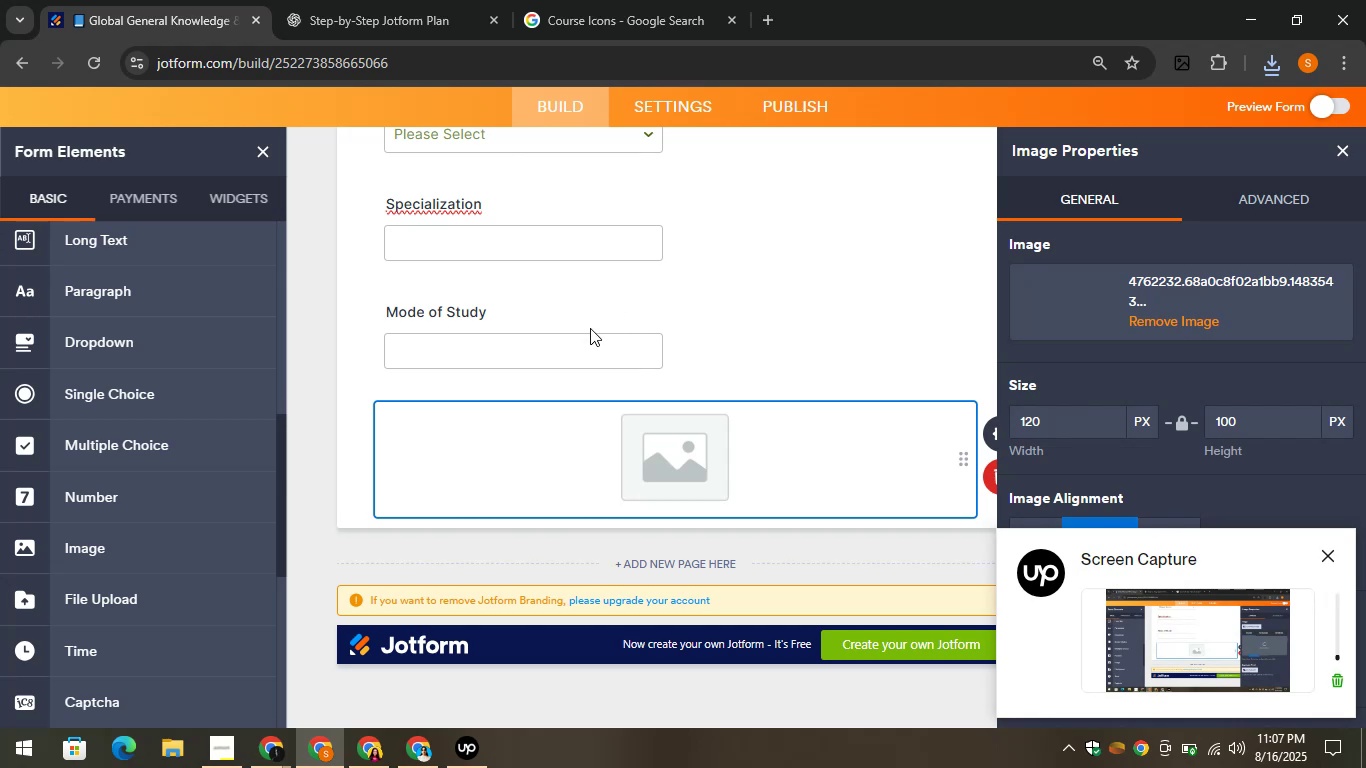 
wait(6.24)
 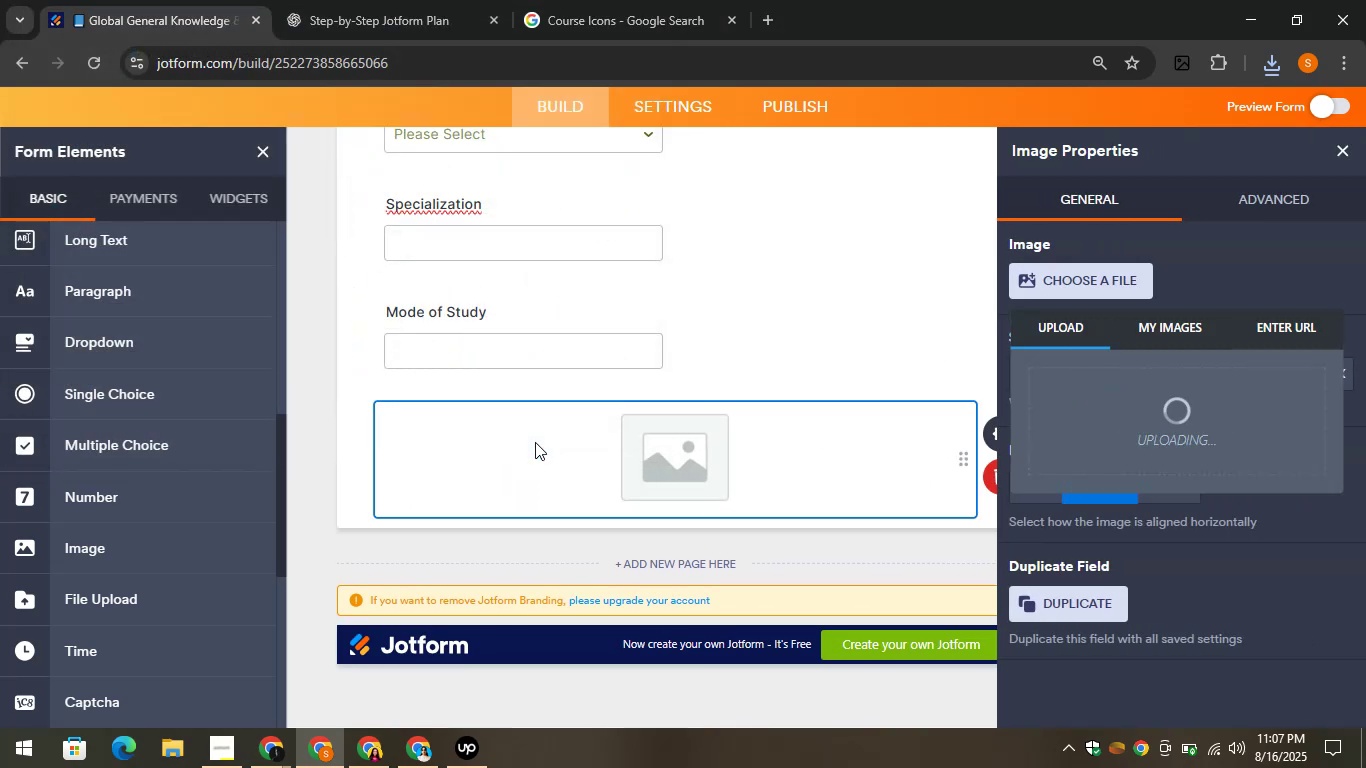 
left_click_drag(start_coordinate=[1333, 146], to_coordinate=[1338, 135])
 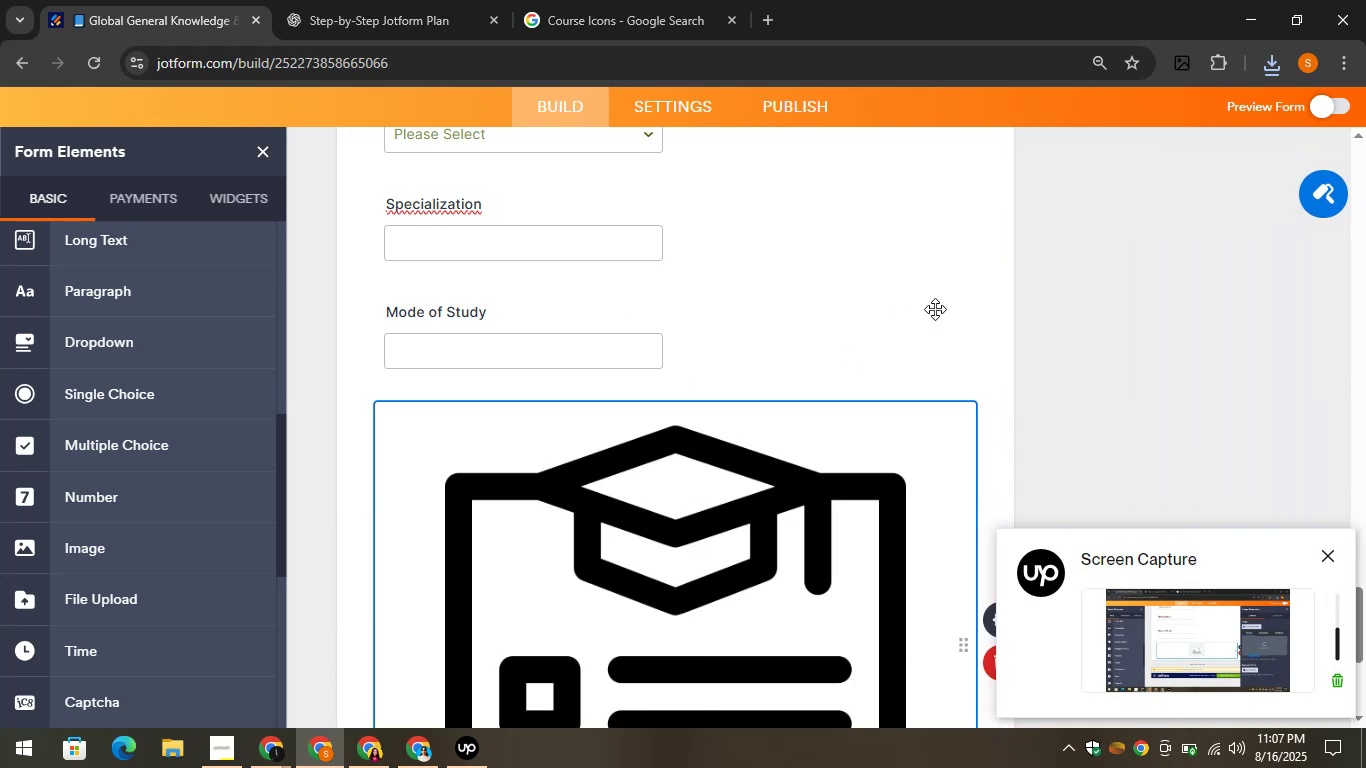 
left_click([1015, 358])
 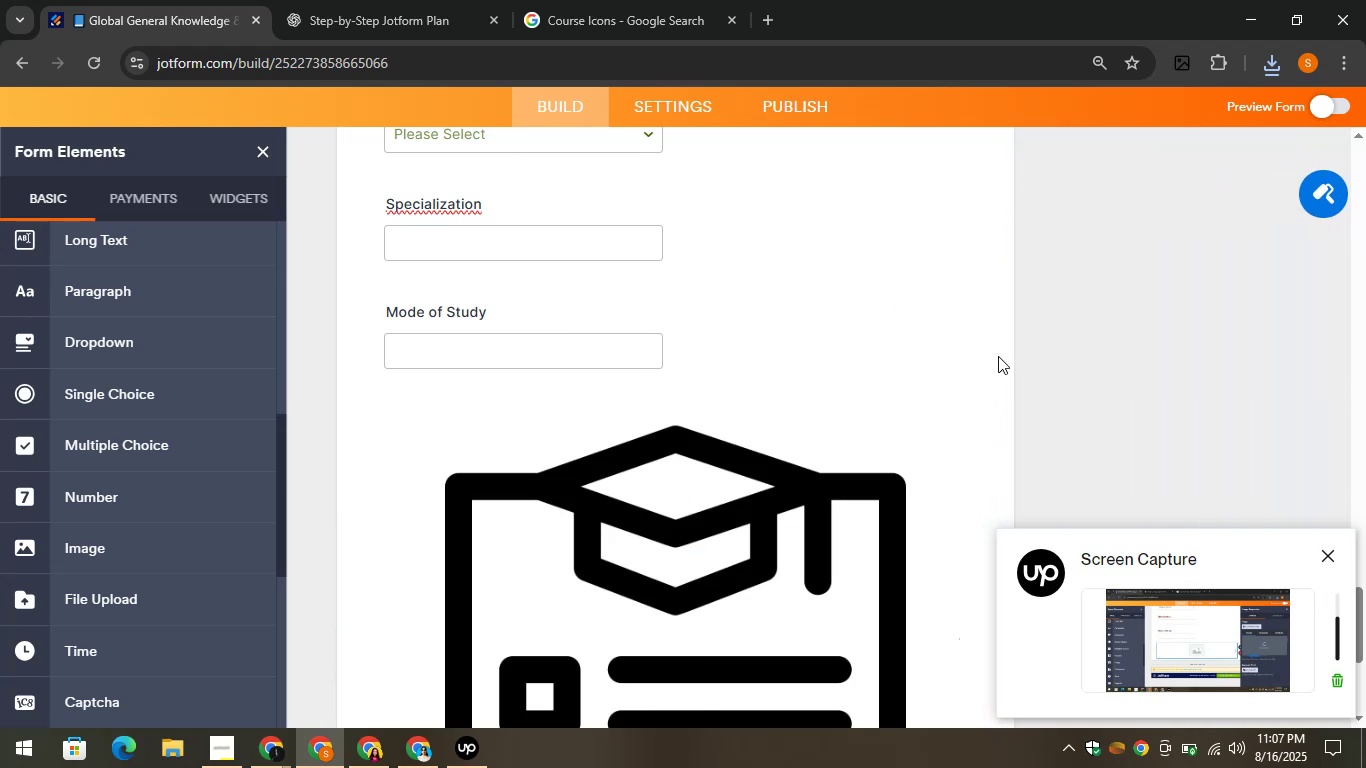 
scroll: coordinate [745, 308], scroll_direction: down, amount: 3.0
 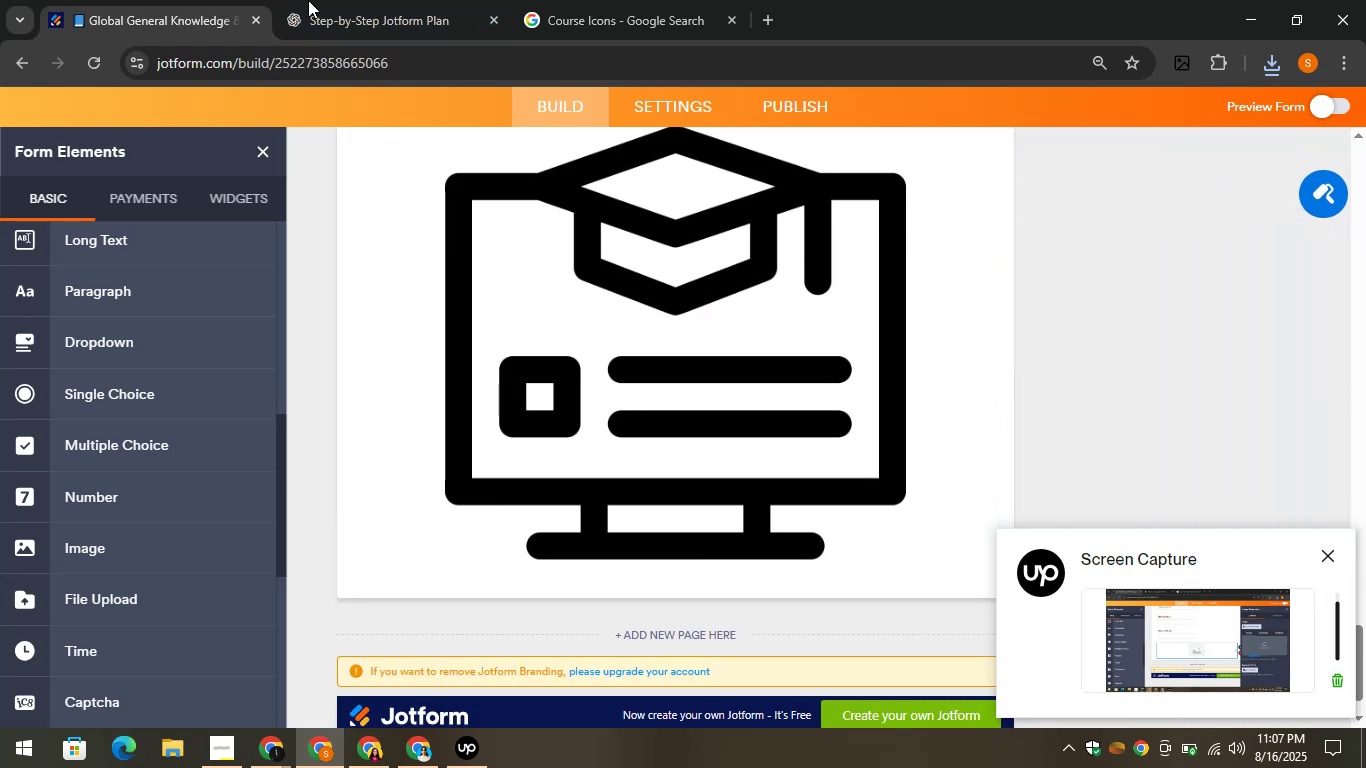 
left_click([349, 0])
 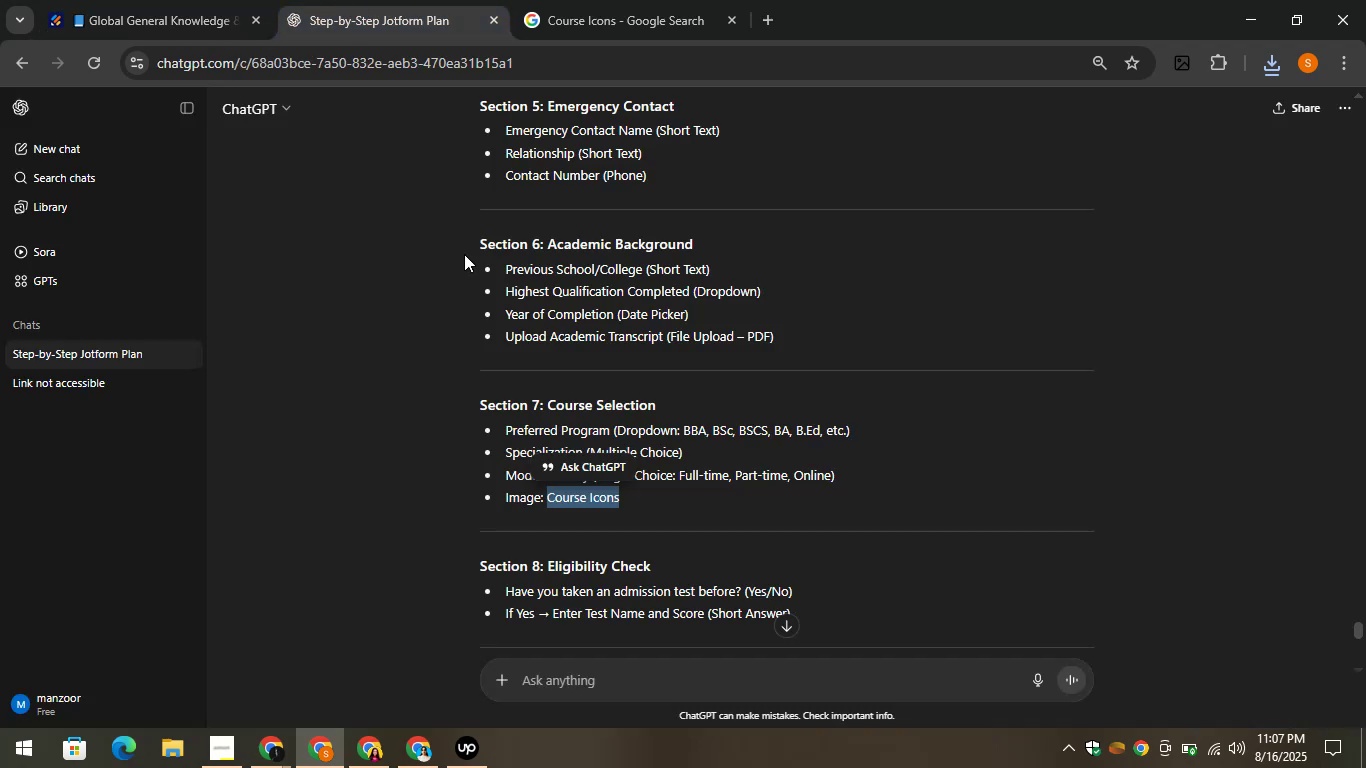 
scroll: coordinate [624, 418], scroll_direction: down, amount: 2.0
 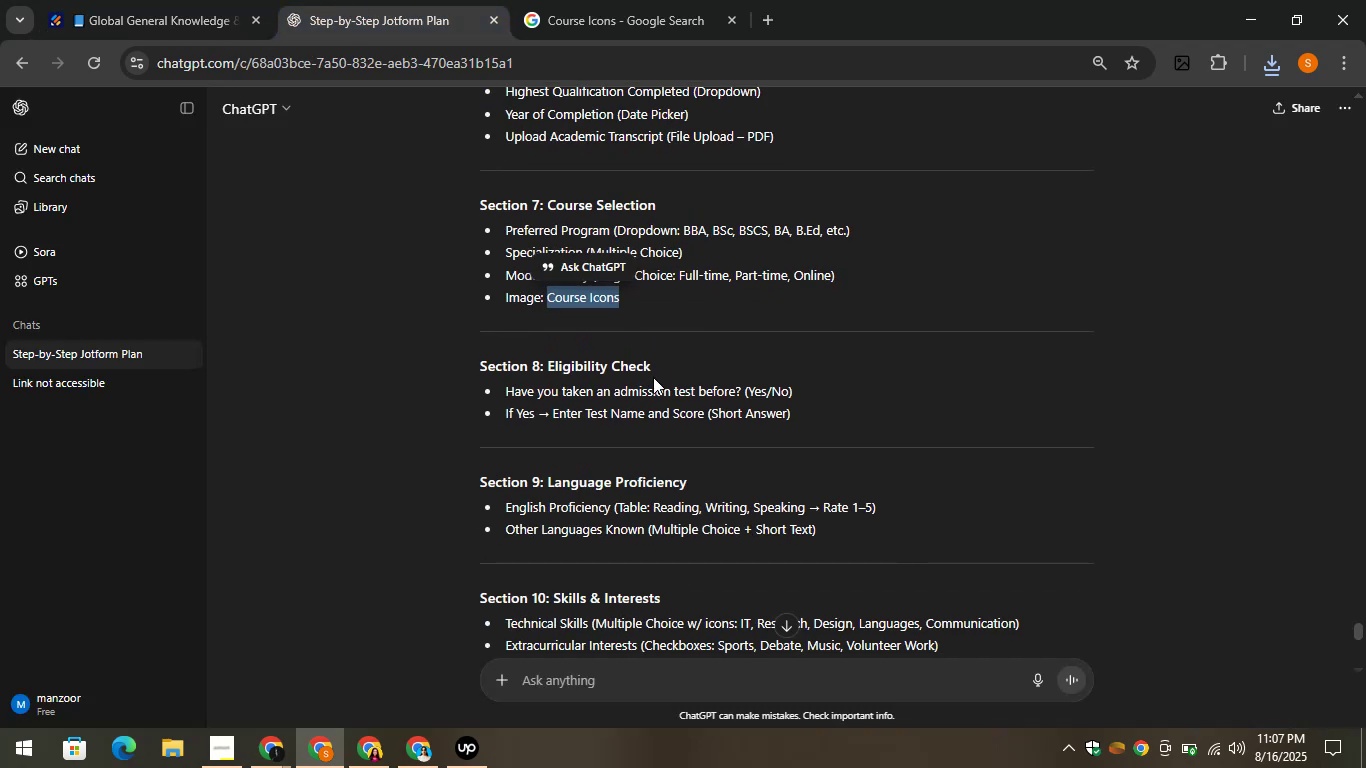 
left_click_drag(start_coordinate=[659, 369], to_coordinate=[549, 366])
 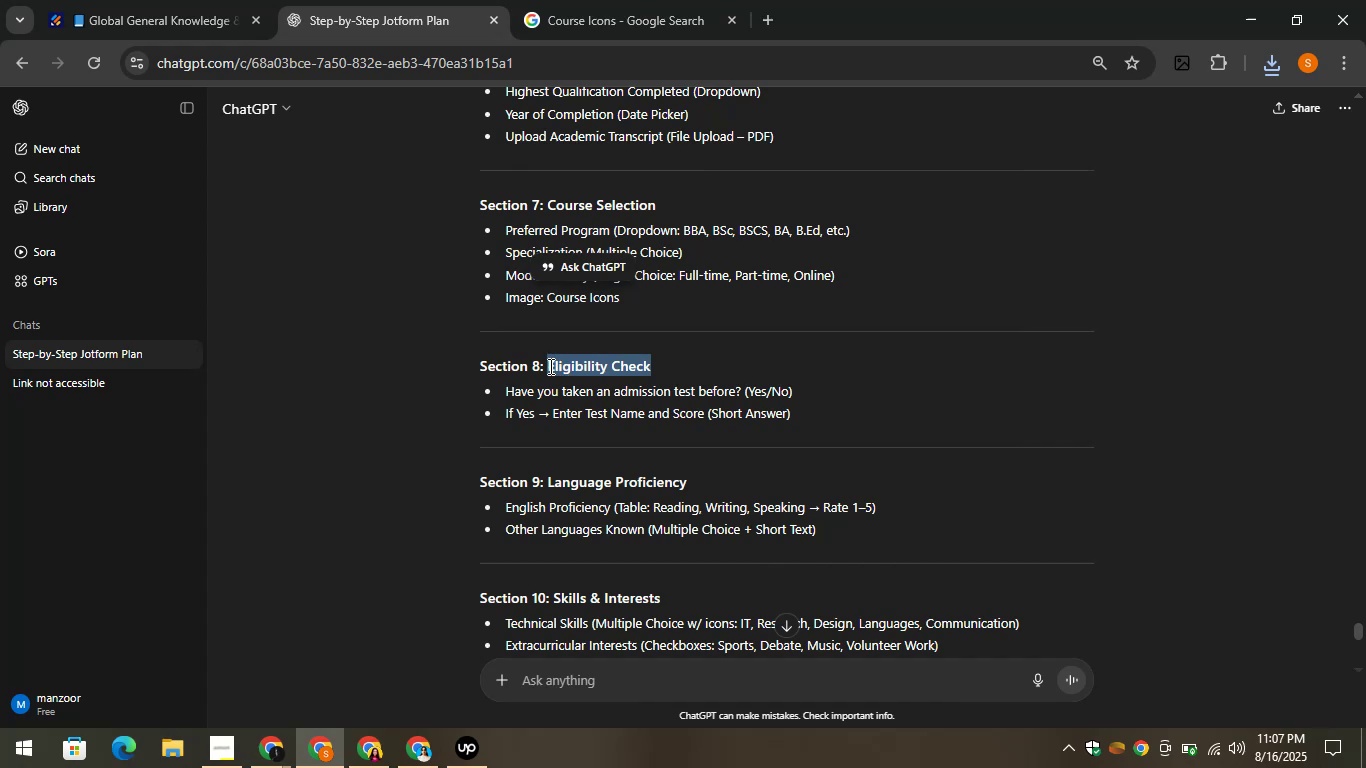 
key(Control+C)
 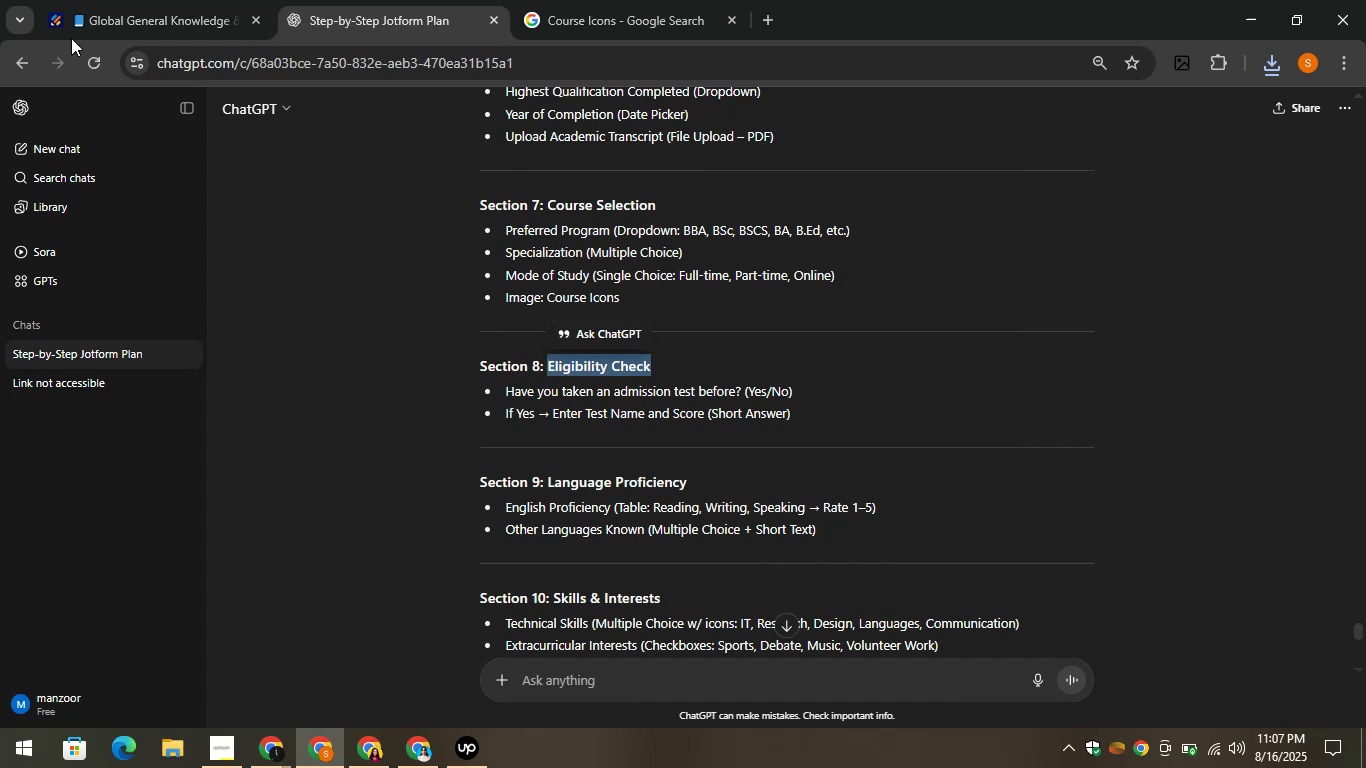 
left_click([151, 0])
 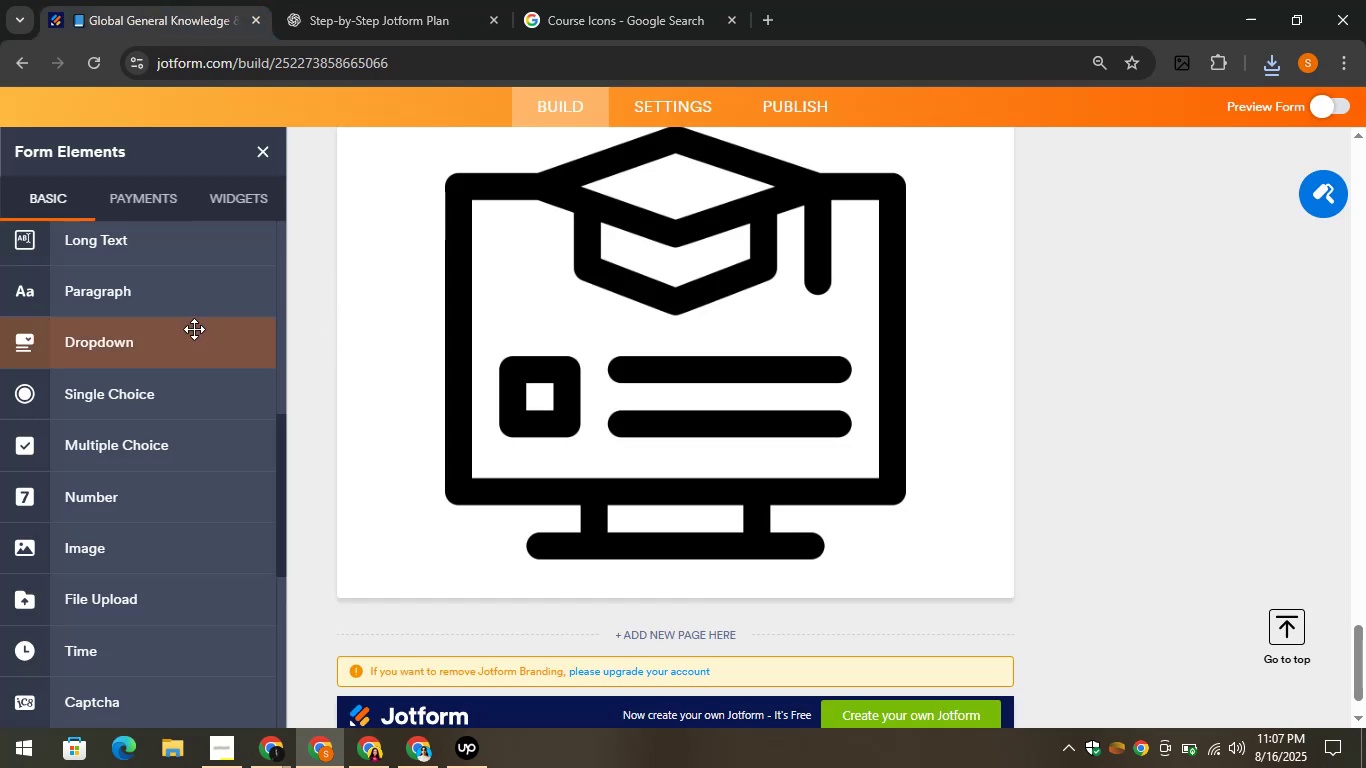 
scroll: coordinate [167, 317], scroll_direction: up, amount: 1.0
 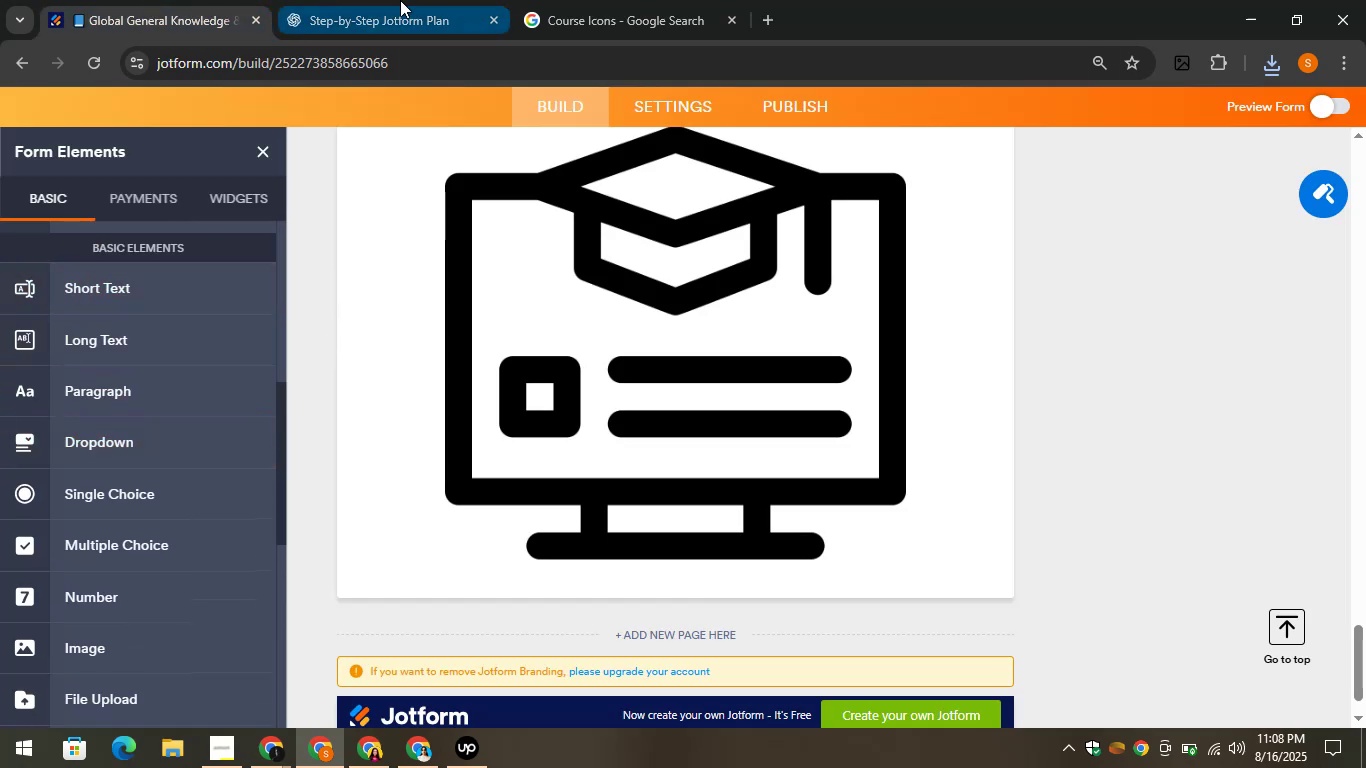 
left_click_drag(start_coordinate=[101, 299], to_coordinate=[625, 601])
 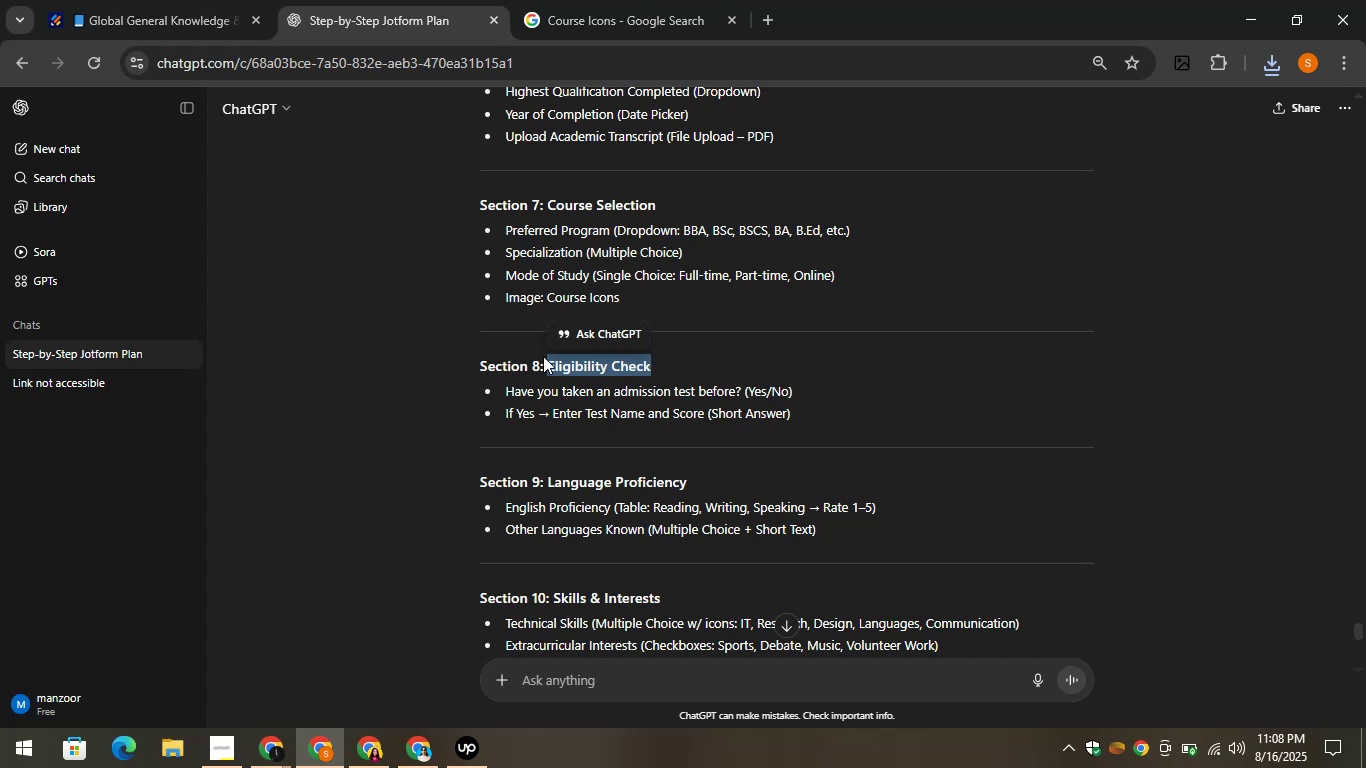 
left_click([141, 0])
 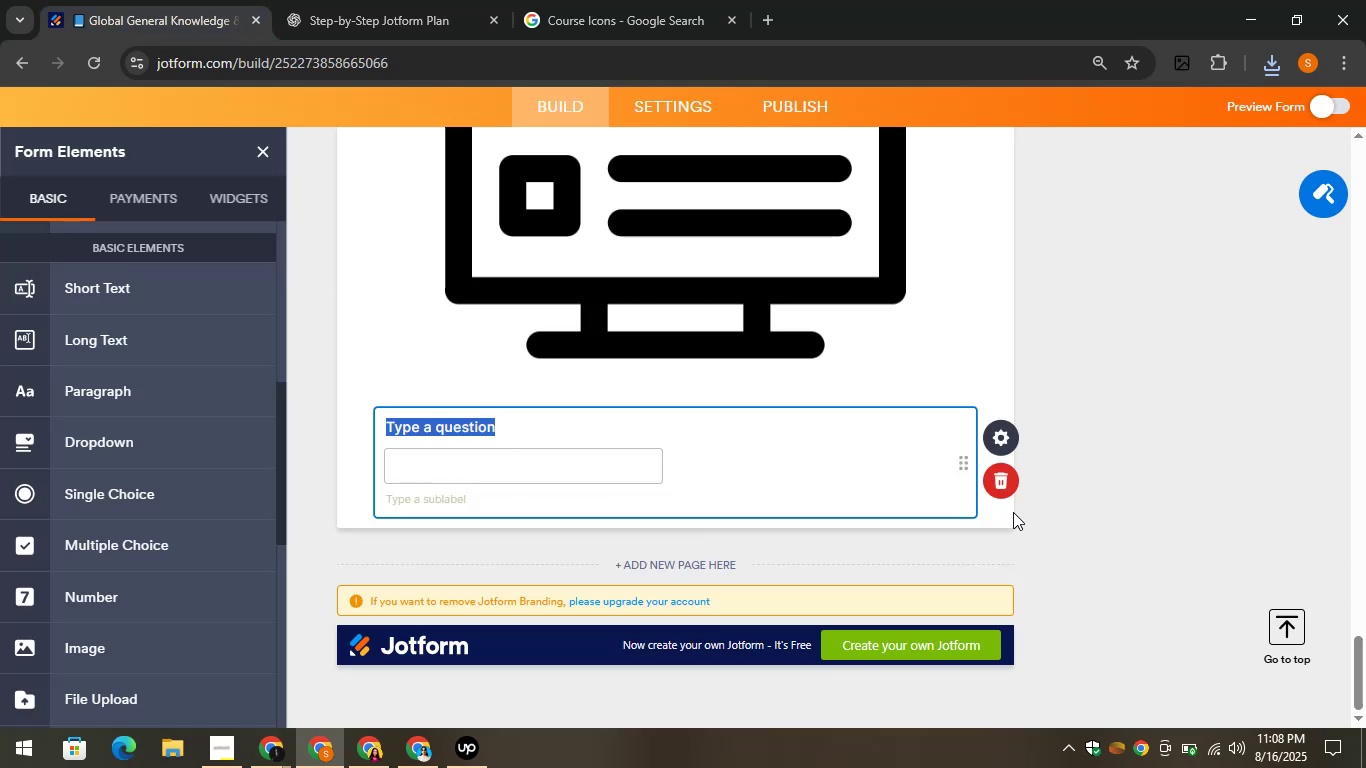 
left_click([996, 483])
 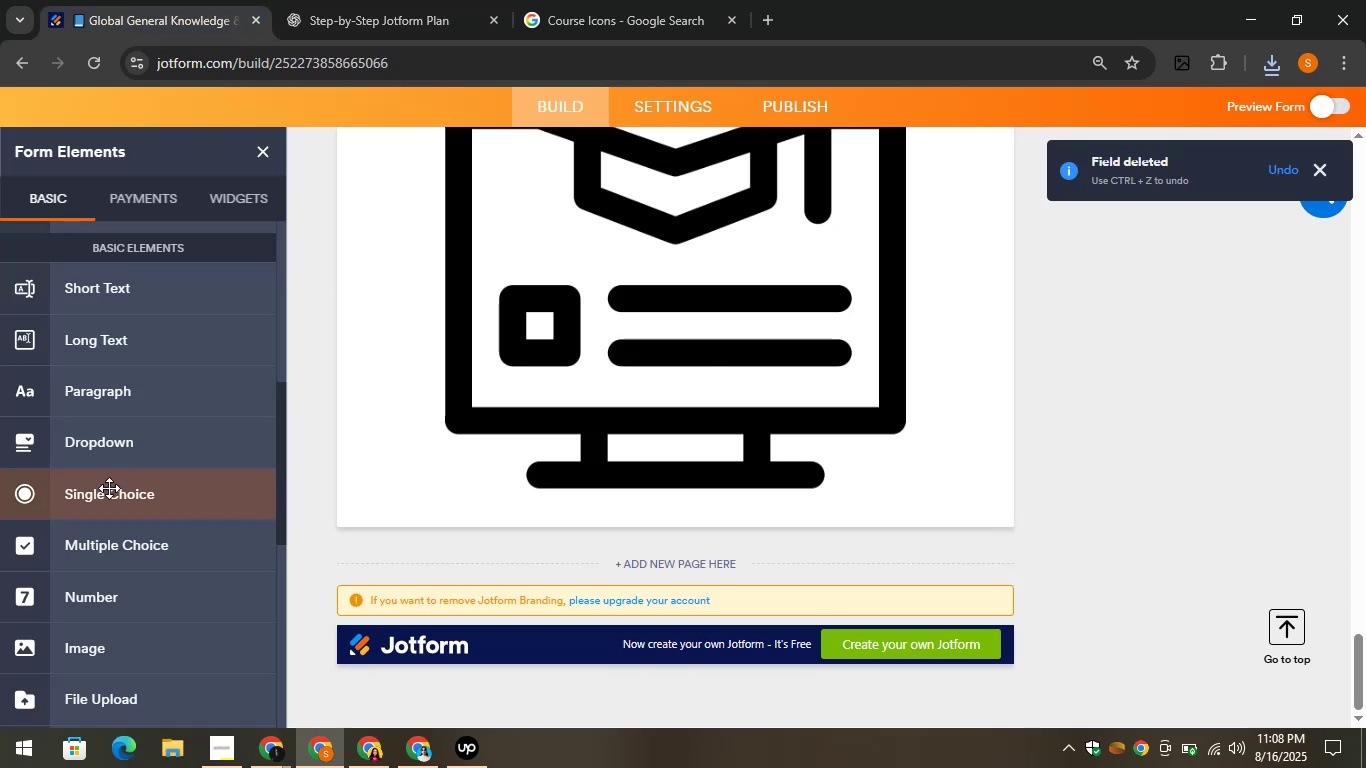 
scroll: coordinate [114, 304], scroll_direction: up, amount: 9.0
 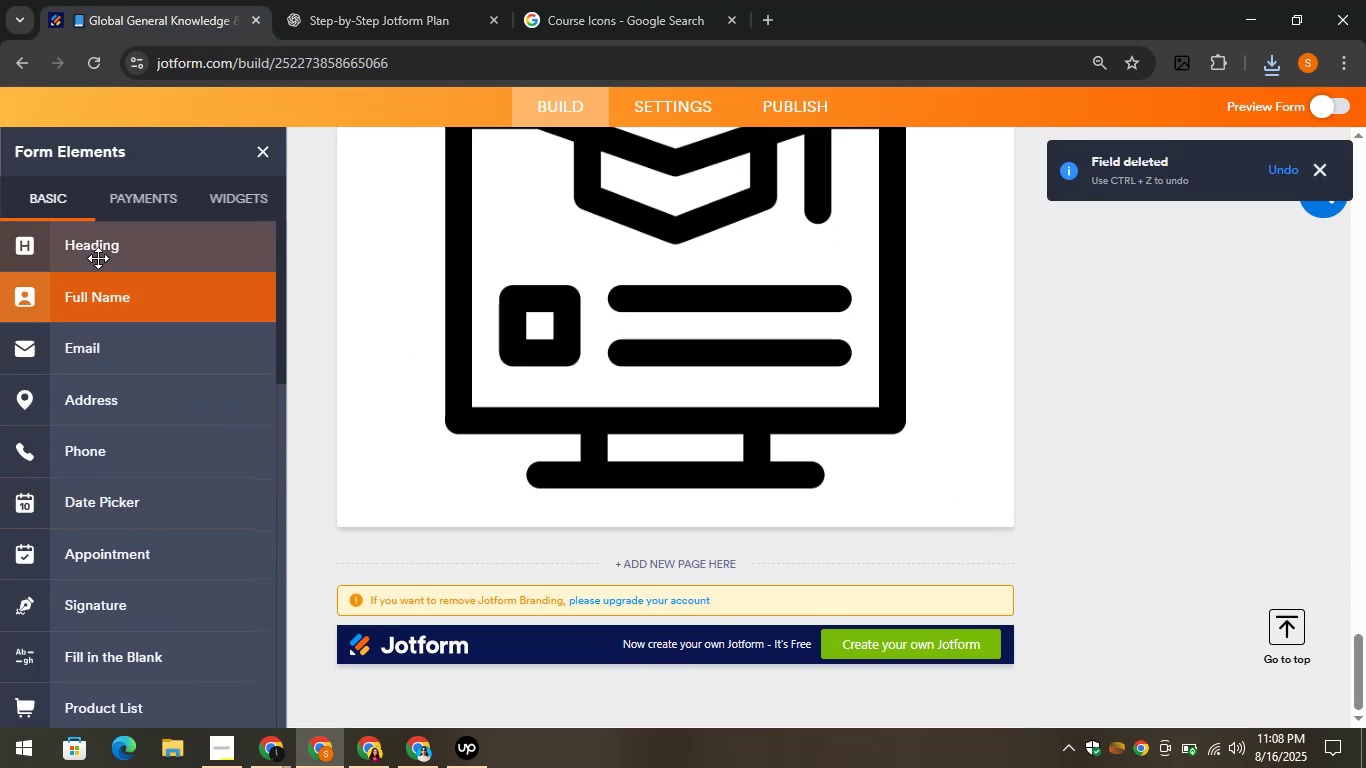 
left_click_drag(start_coordinate=[98, 255], to_coordinate=[505, 516])
 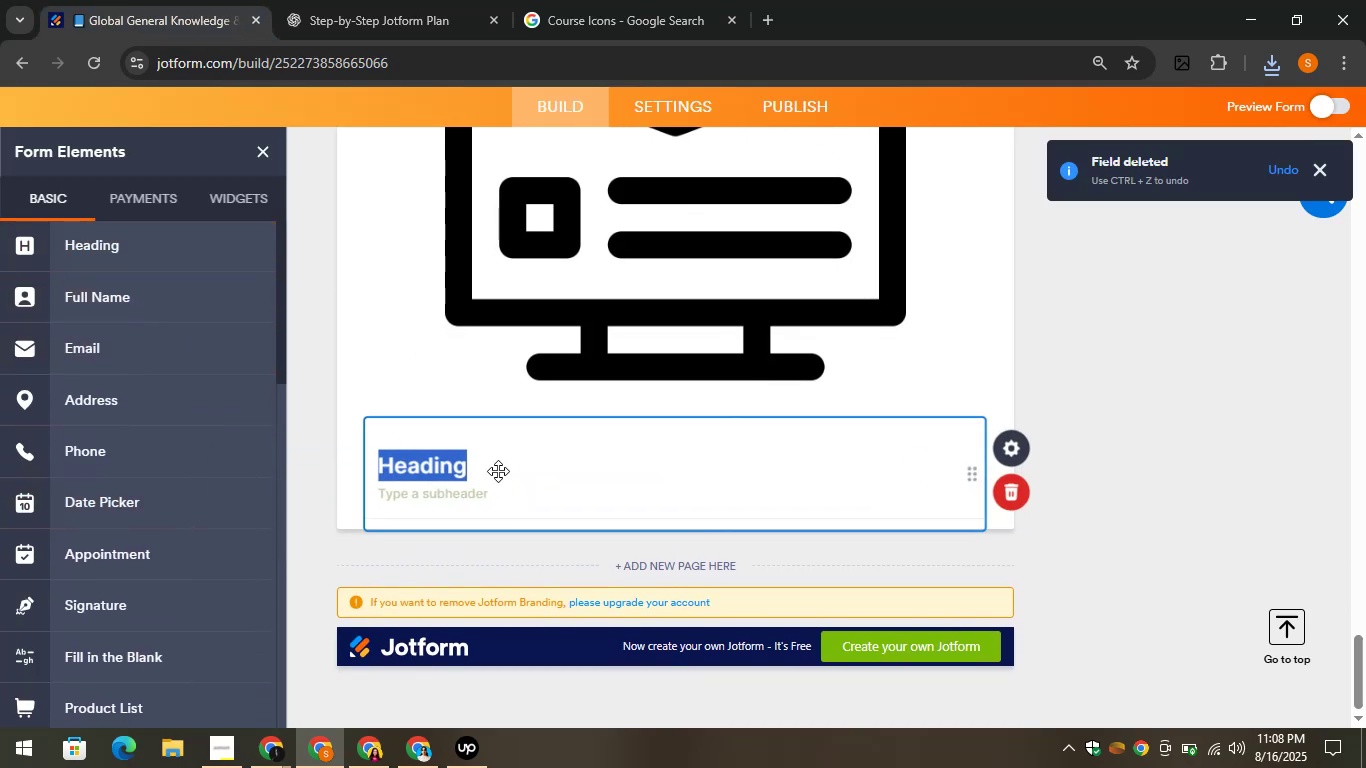 
key(Control+V)
 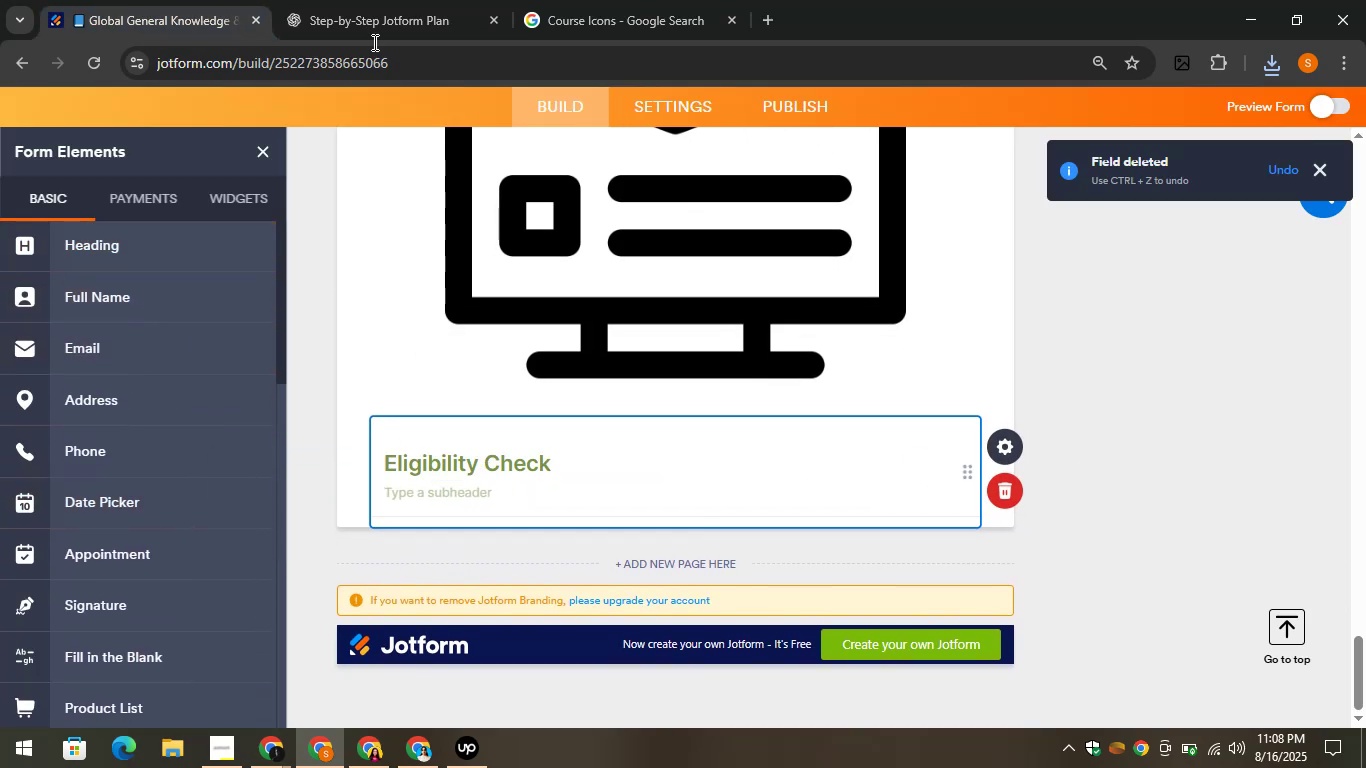 
left_click([347, 0])
 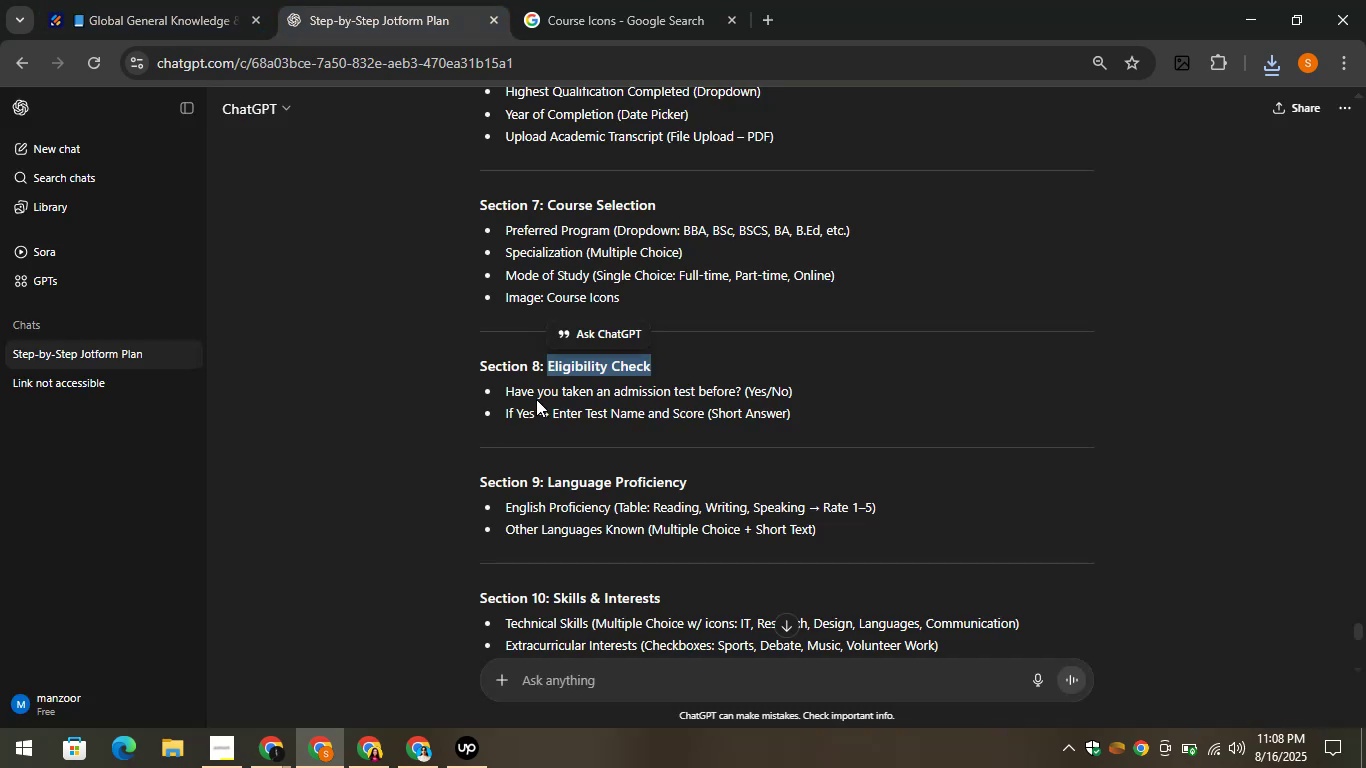 
left_click_drag(start_coordinate=[504, 386], to_coordinate=[739, 390])
 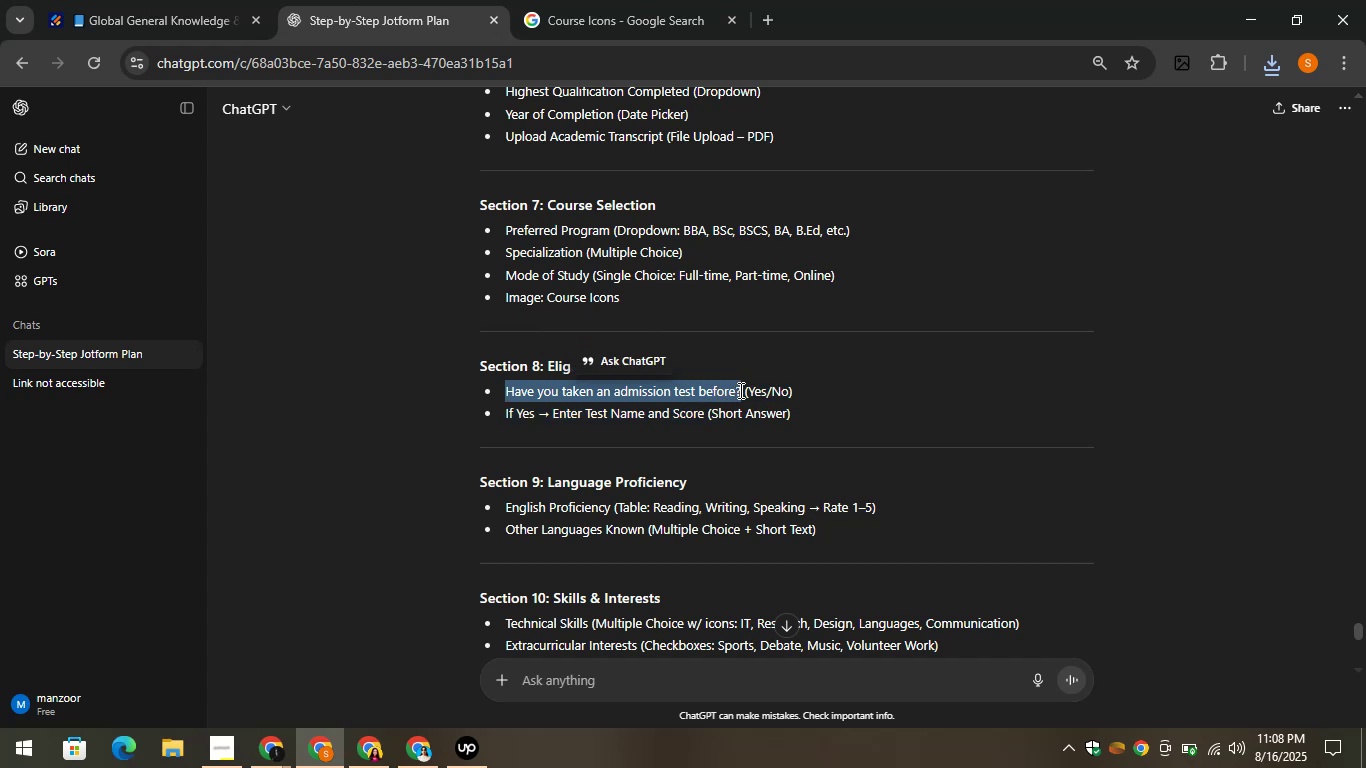 
key(Control+C)
 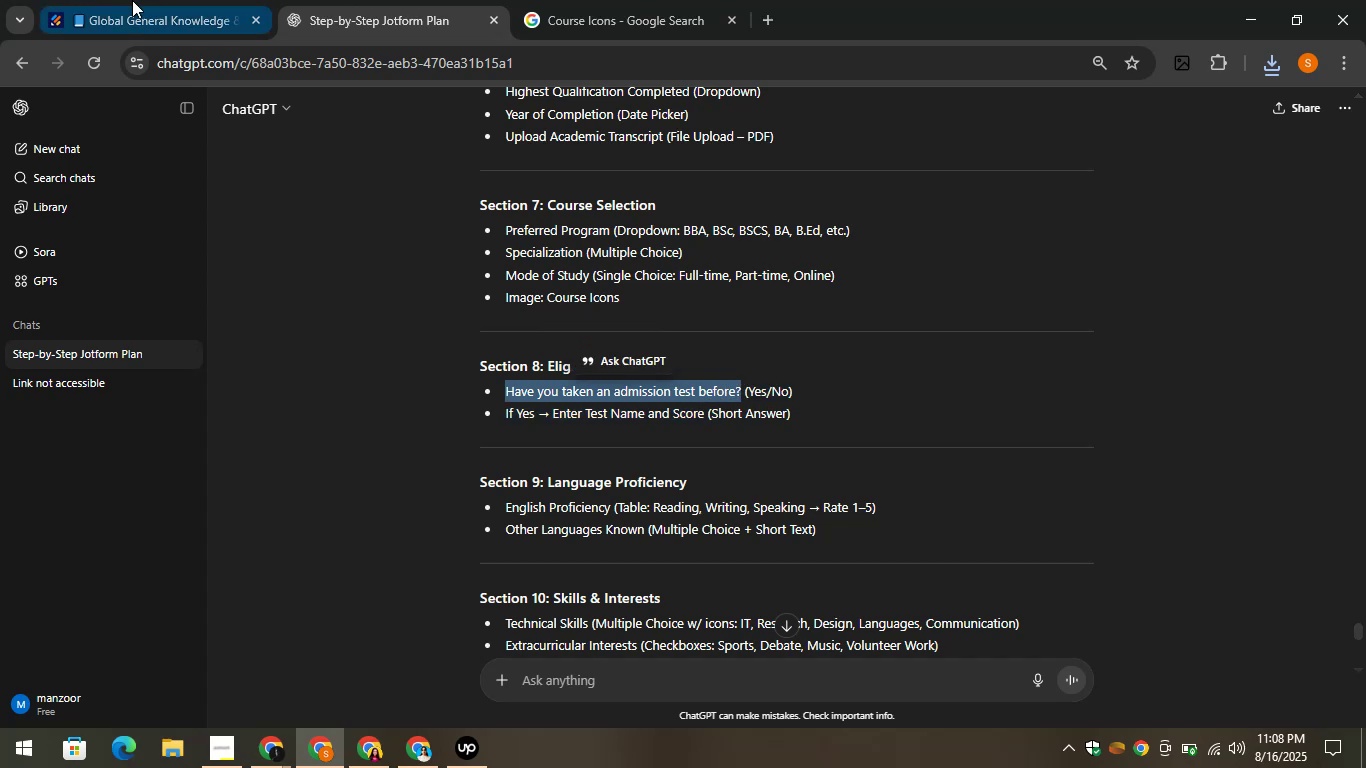 
left_click([126, 0])
 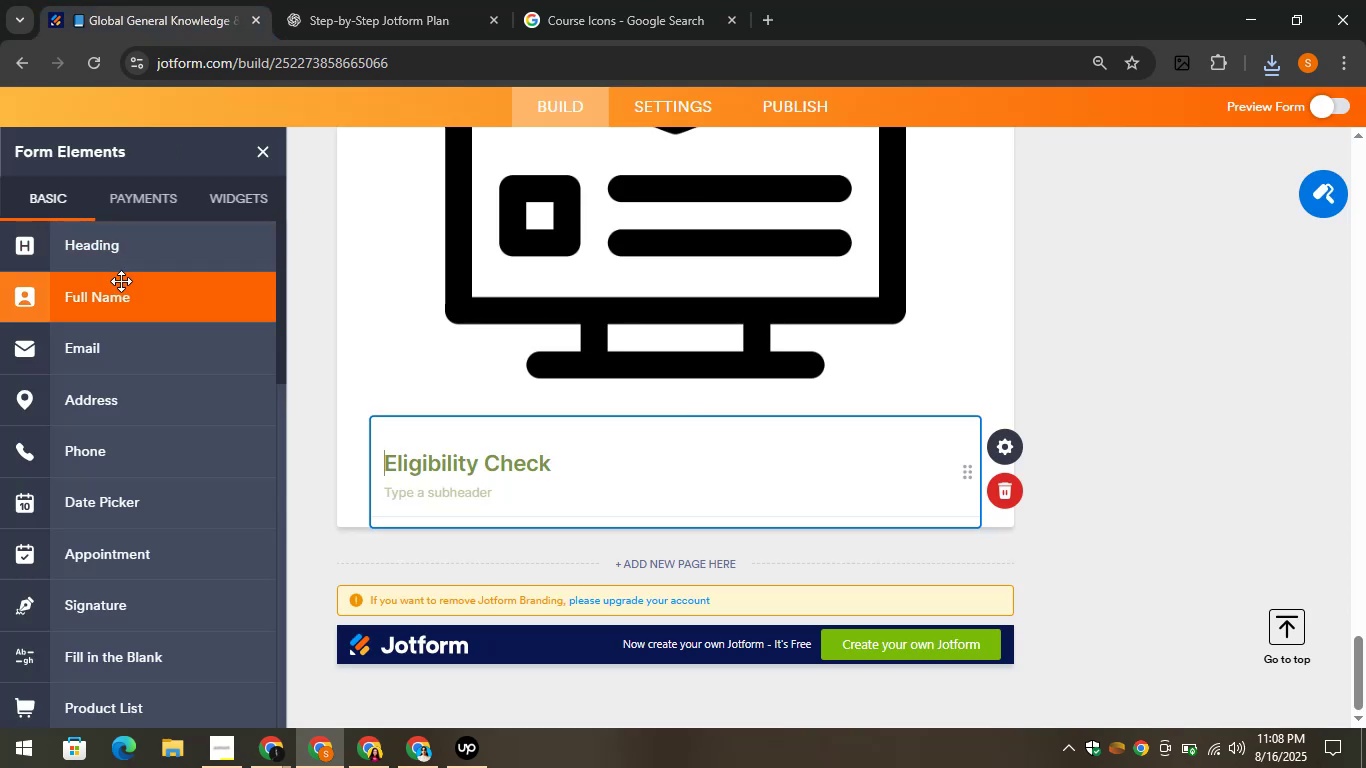 
scroll: coordinate [145, 387], scroll_direction: down, amount: 4.0
 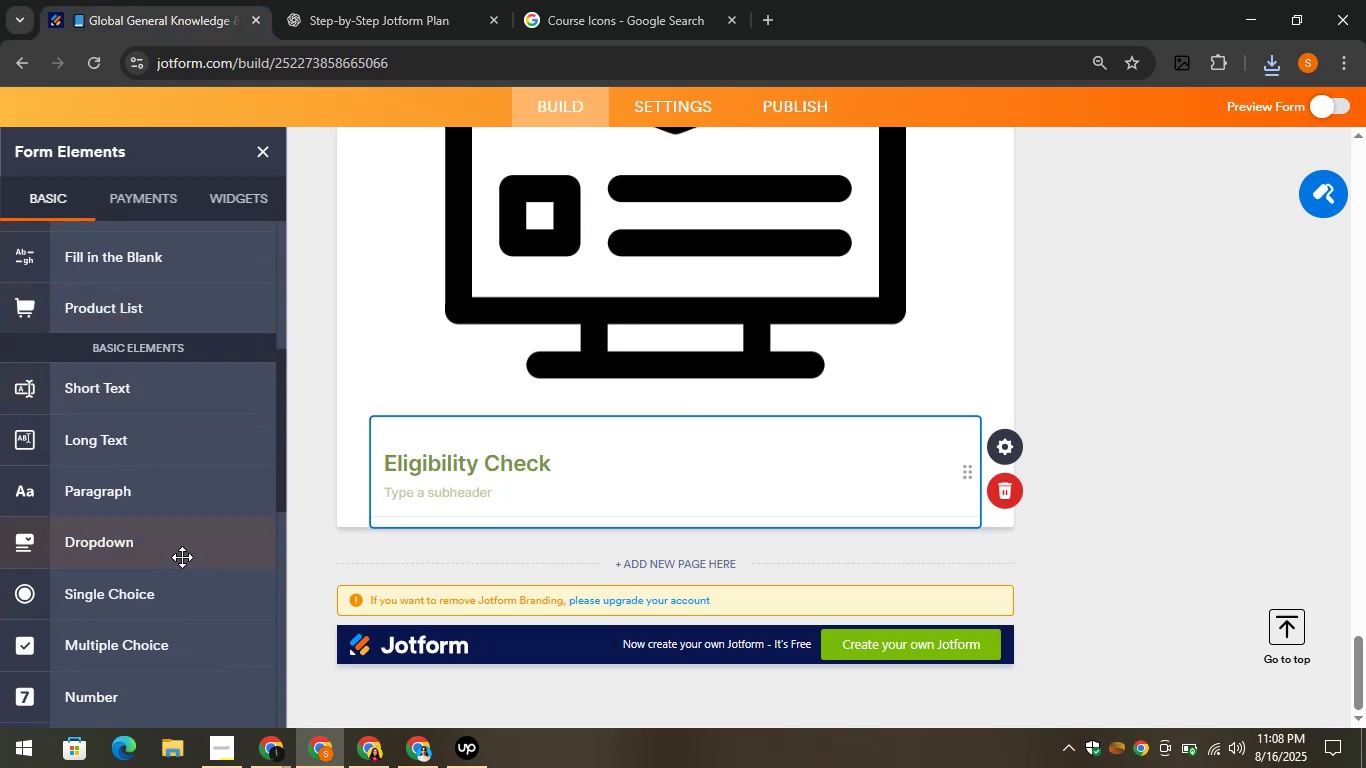 
left_click_drag(start_coordinate=[161, 556], to_coordinate=[484, 538])
 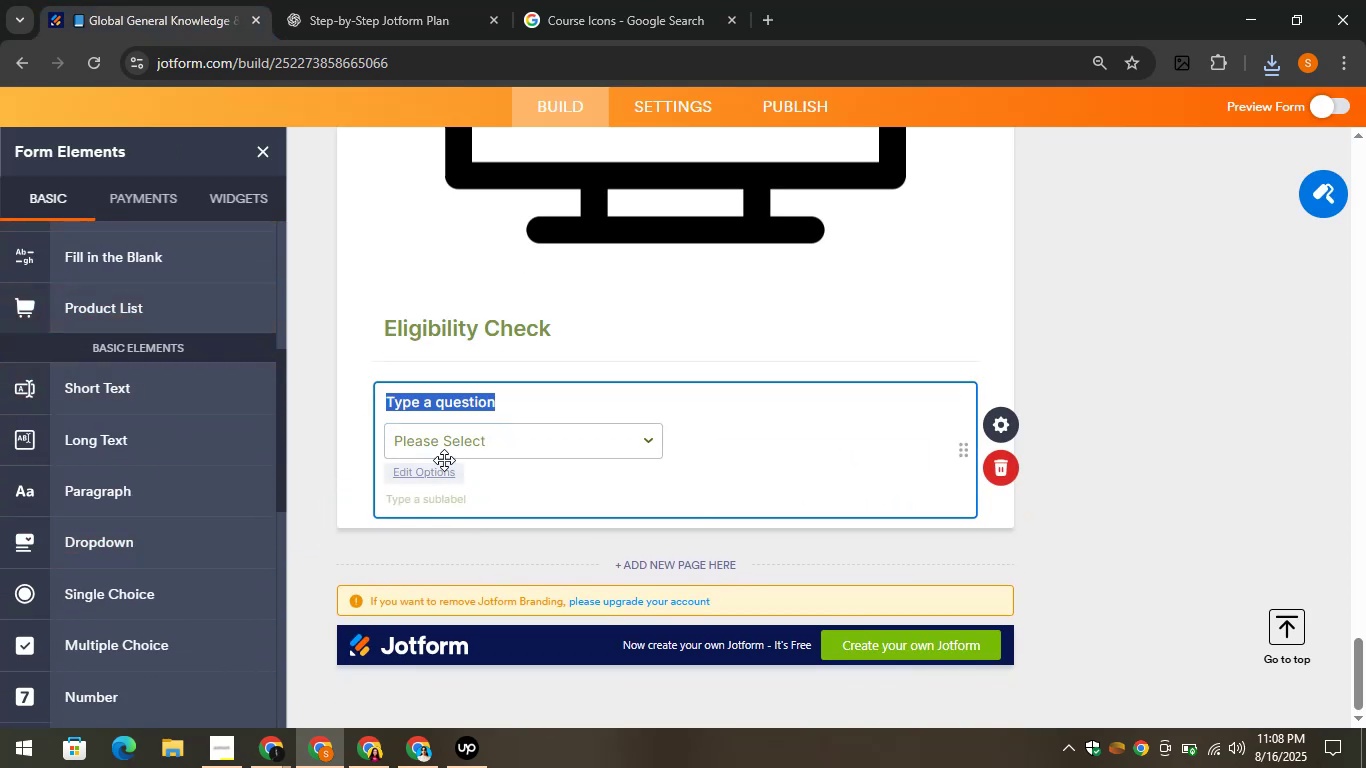 
key(Control+V)
 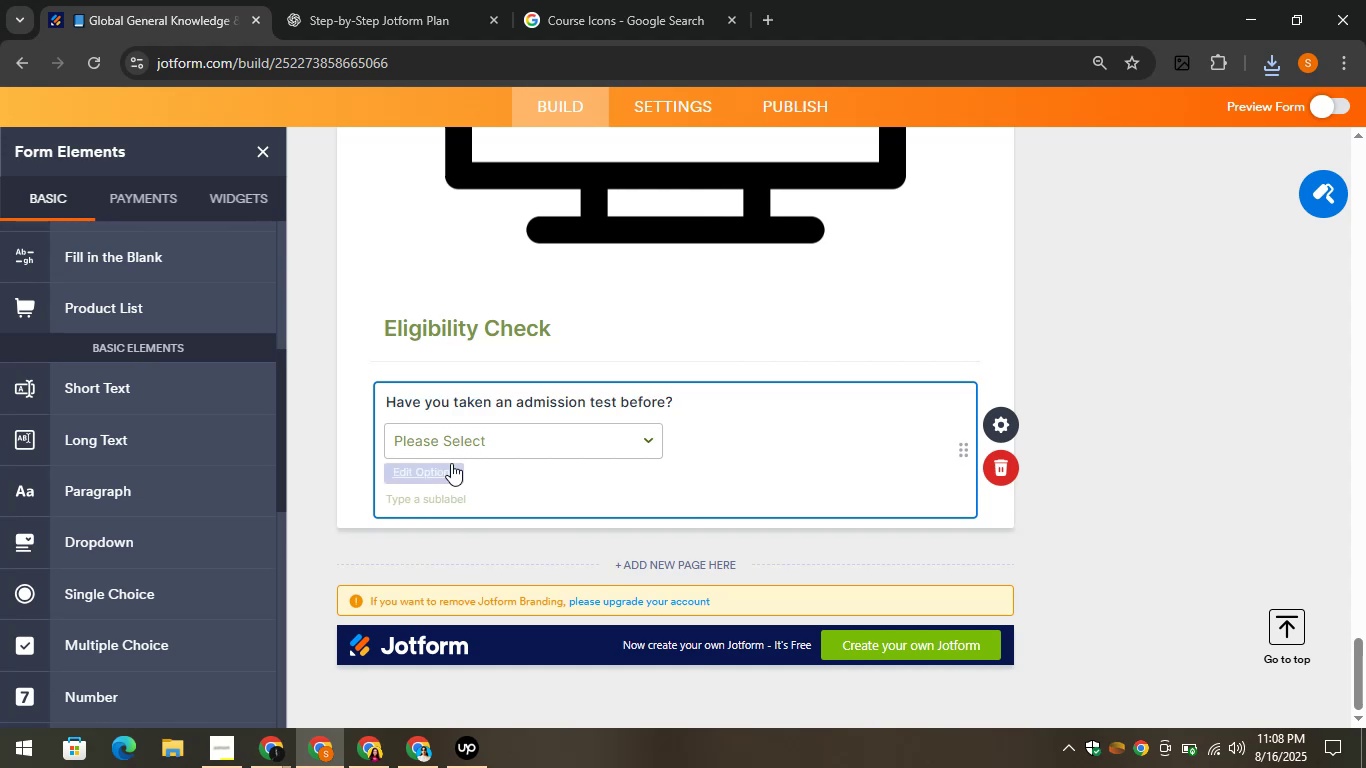 
left_click([437, 463])
 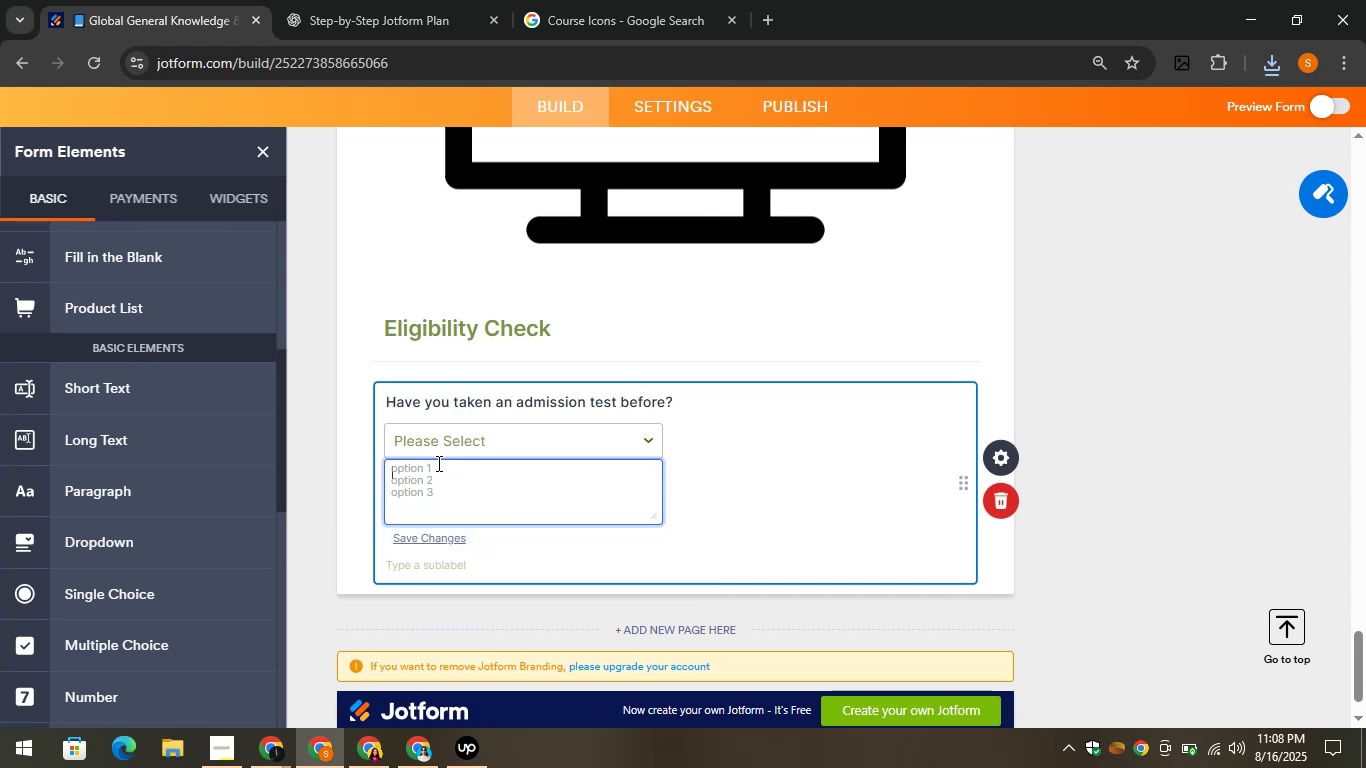 
type(Yes)
 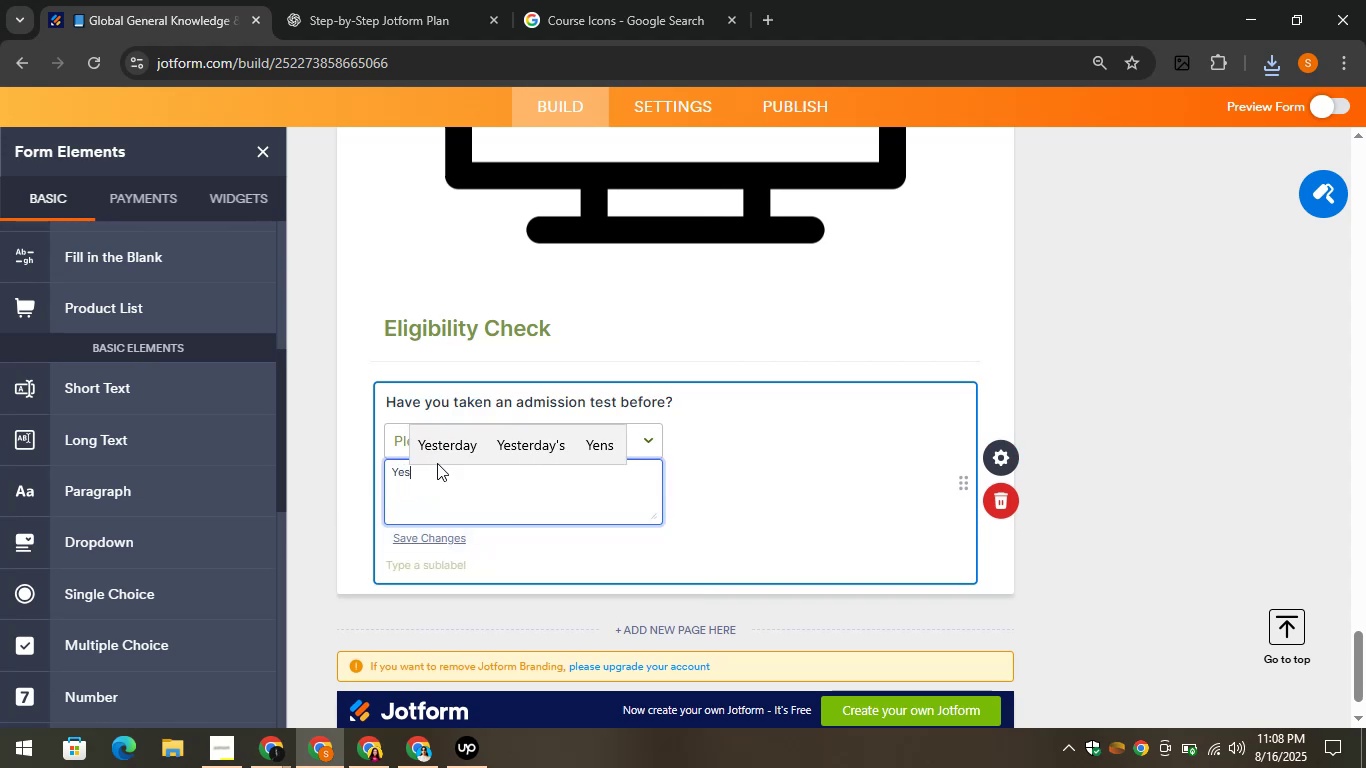 
key(Enter)
 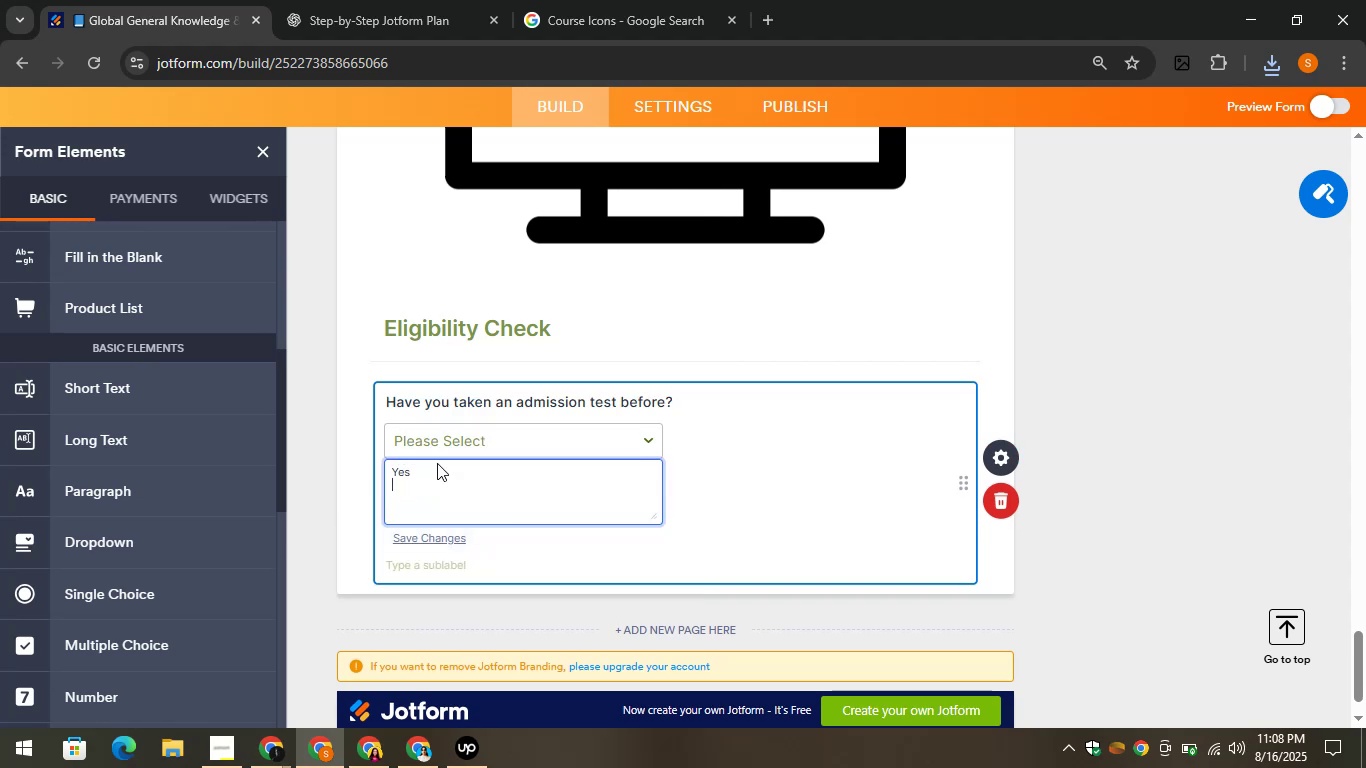 
key(CapsLock)
 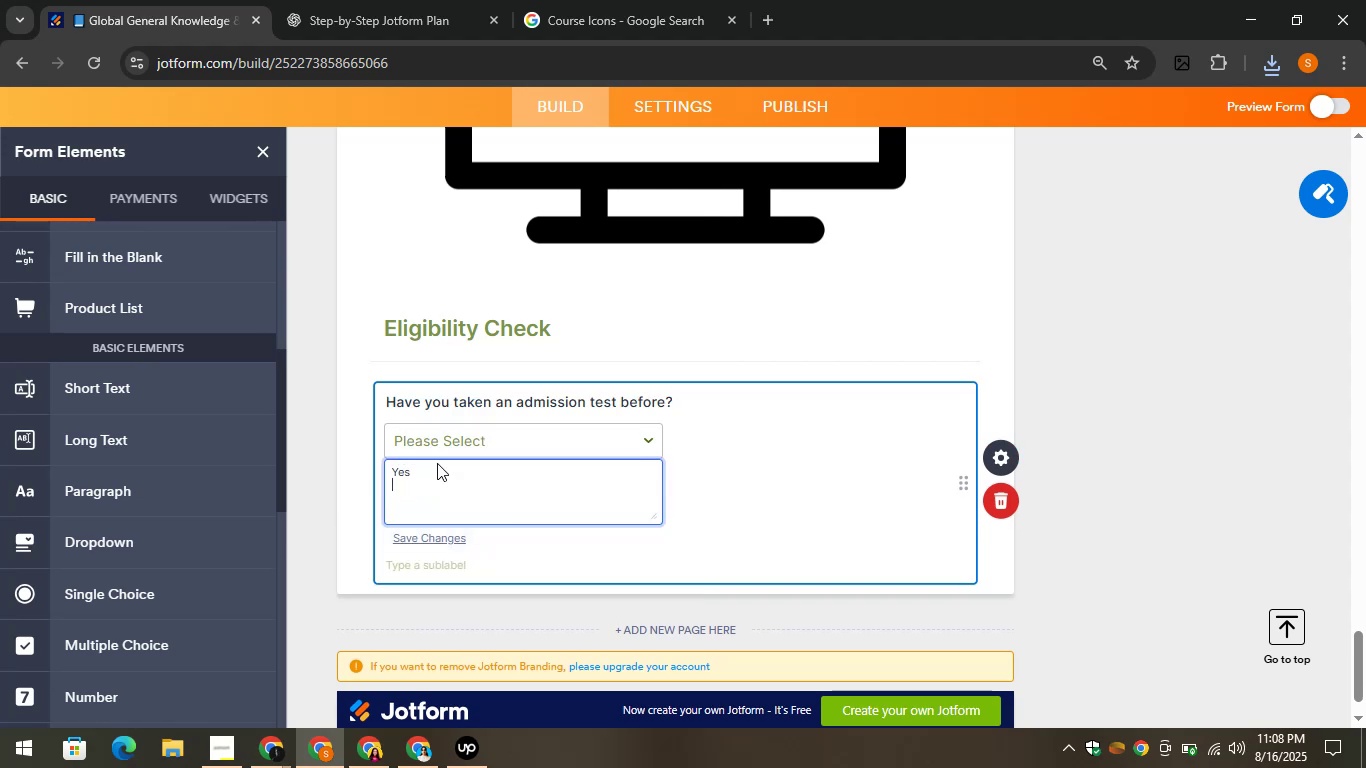 
key(N)
 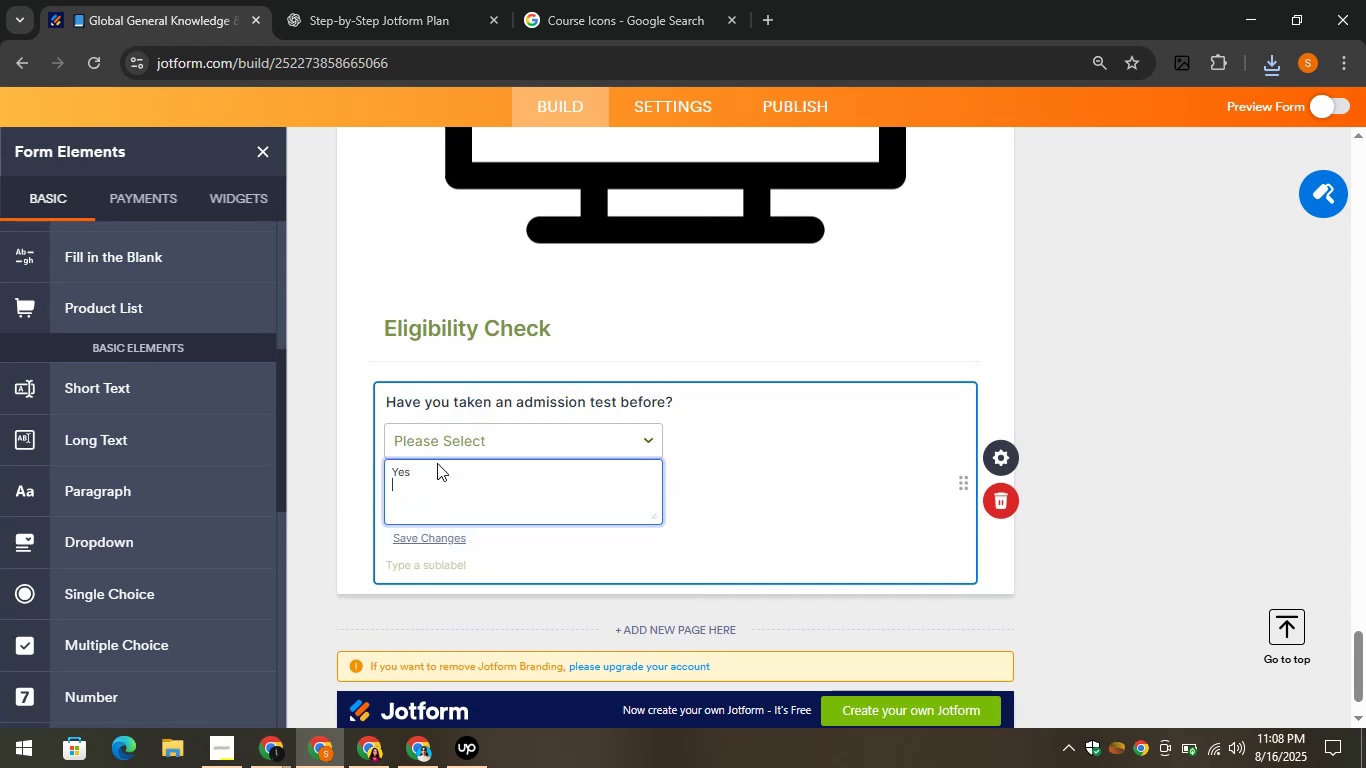 
key(CapsLock)
 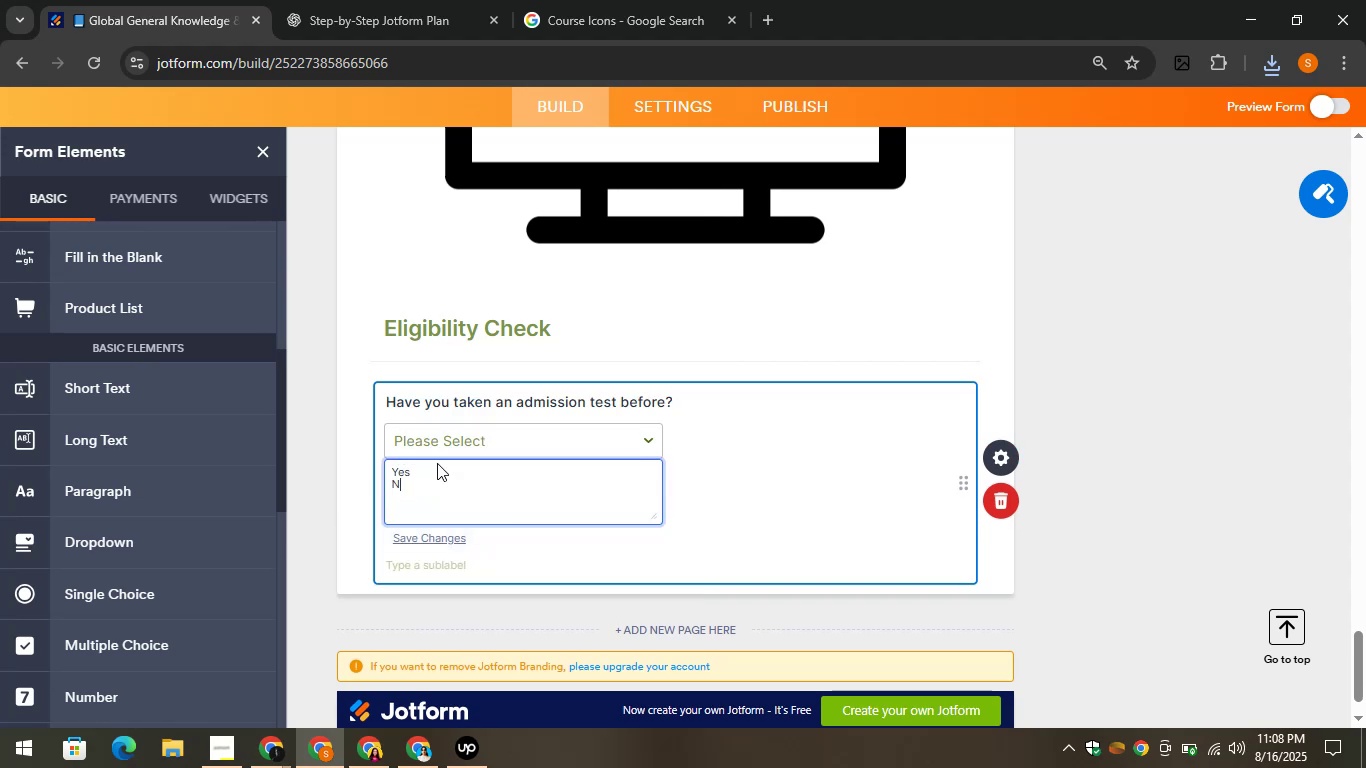 
key(O)
 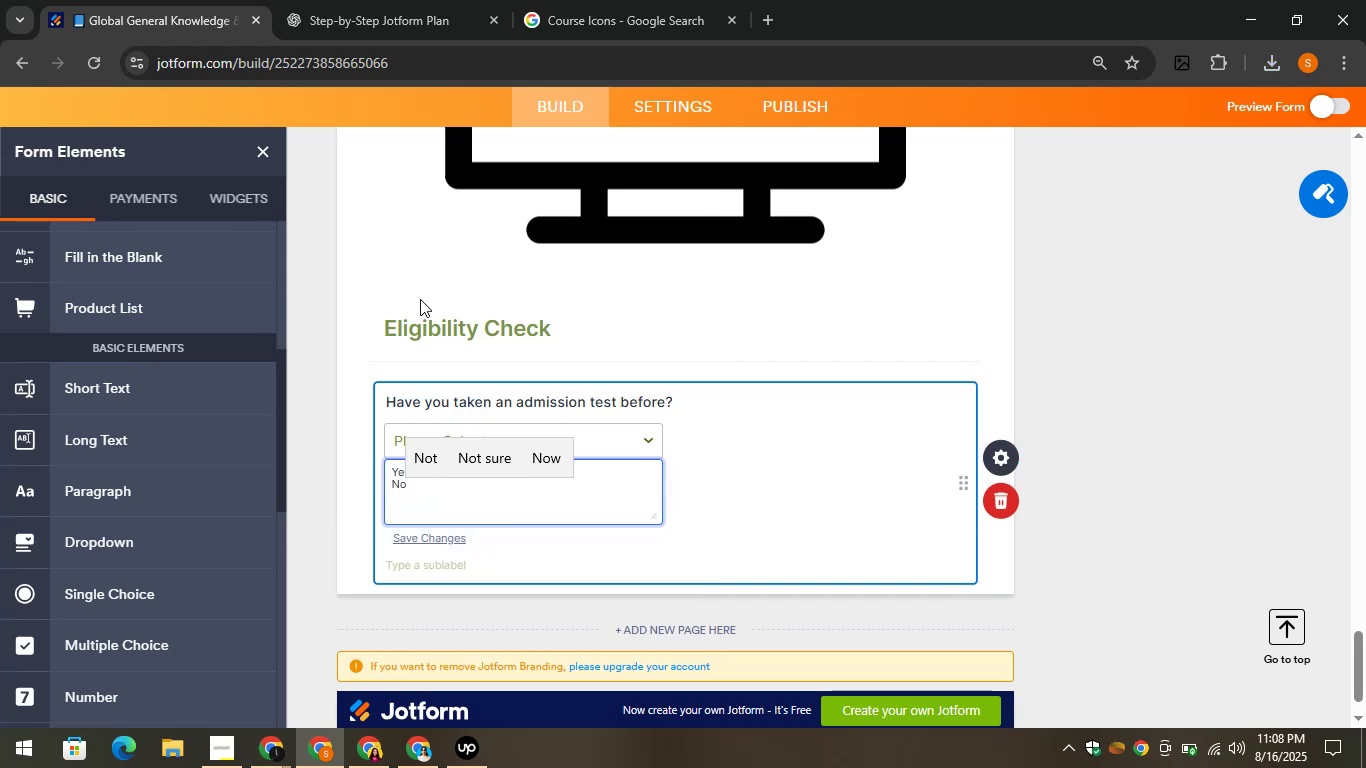 
left_click([351, 410])
 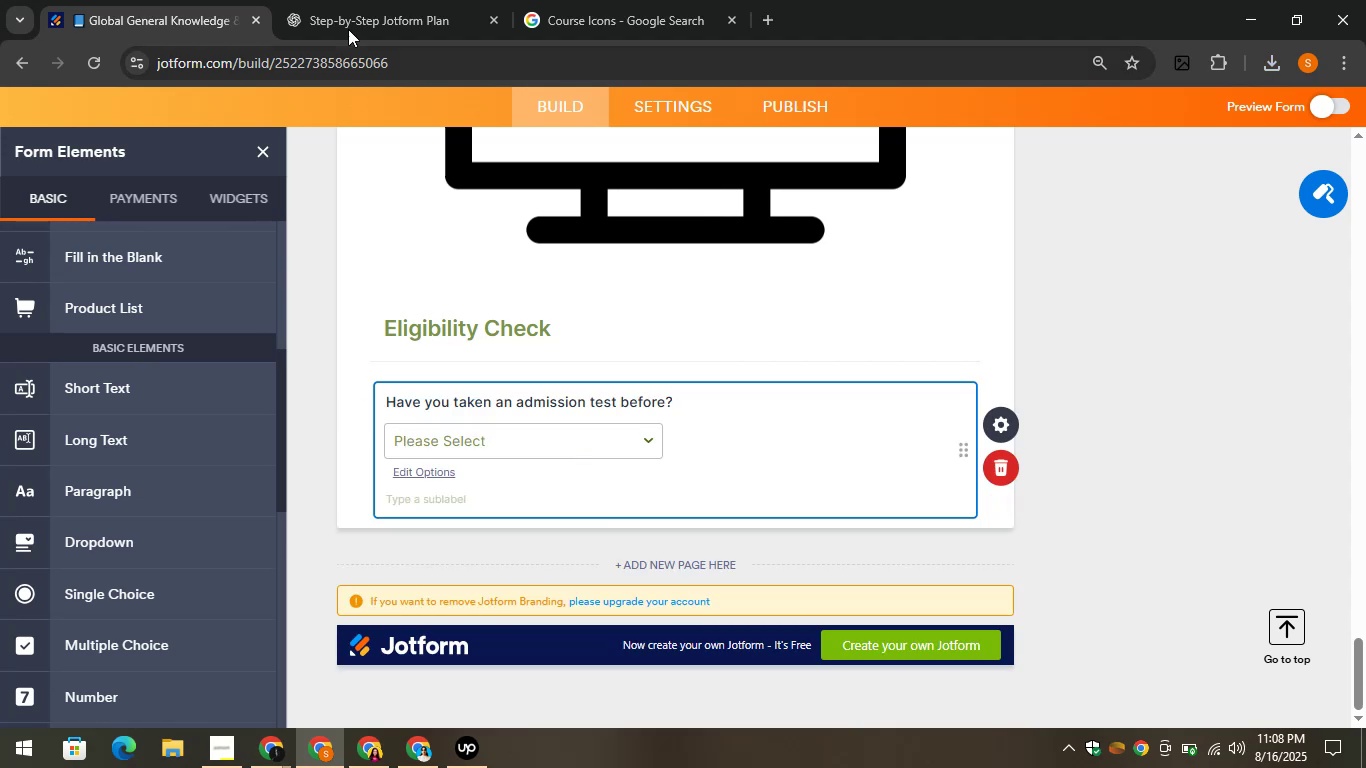 
left_click([345, 7])
 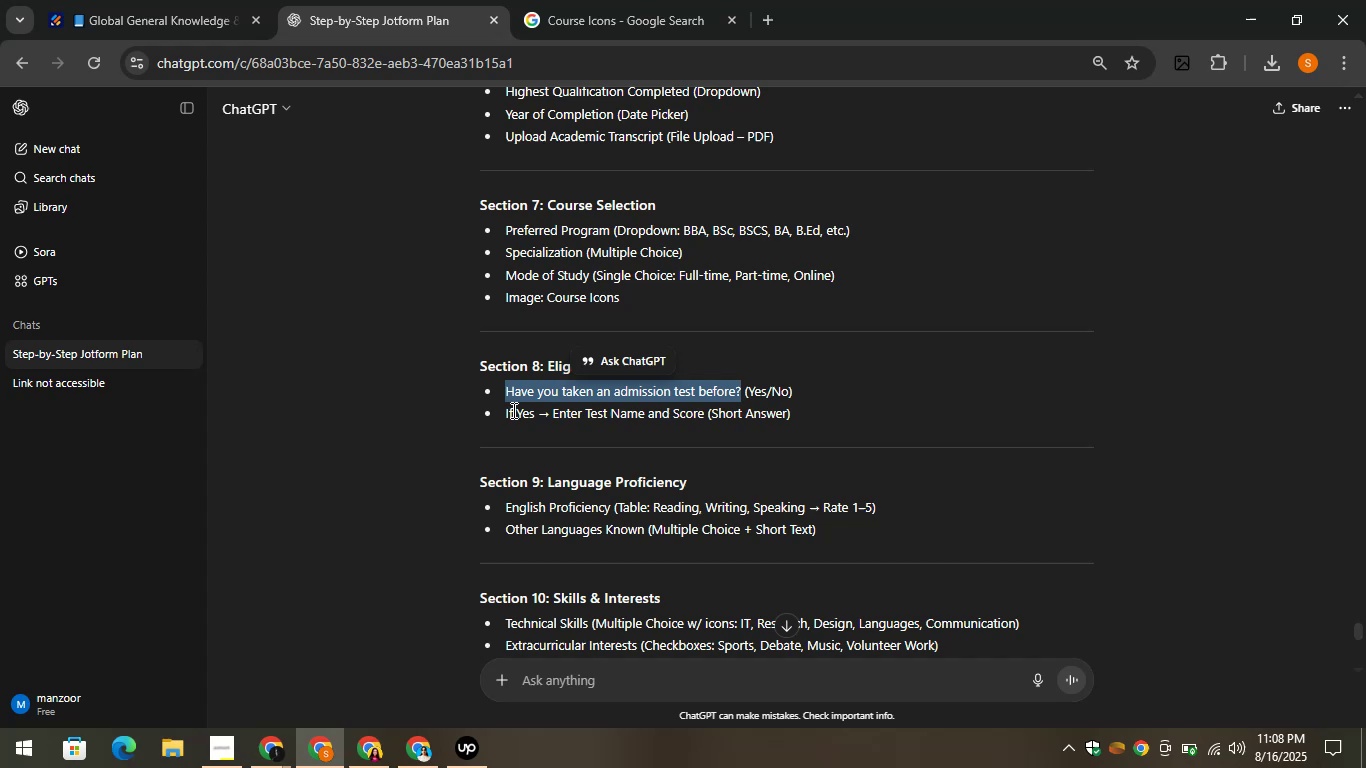 
left_click_drag(start_coordinate=[499, 412], to_coordinate=[701, 417])
 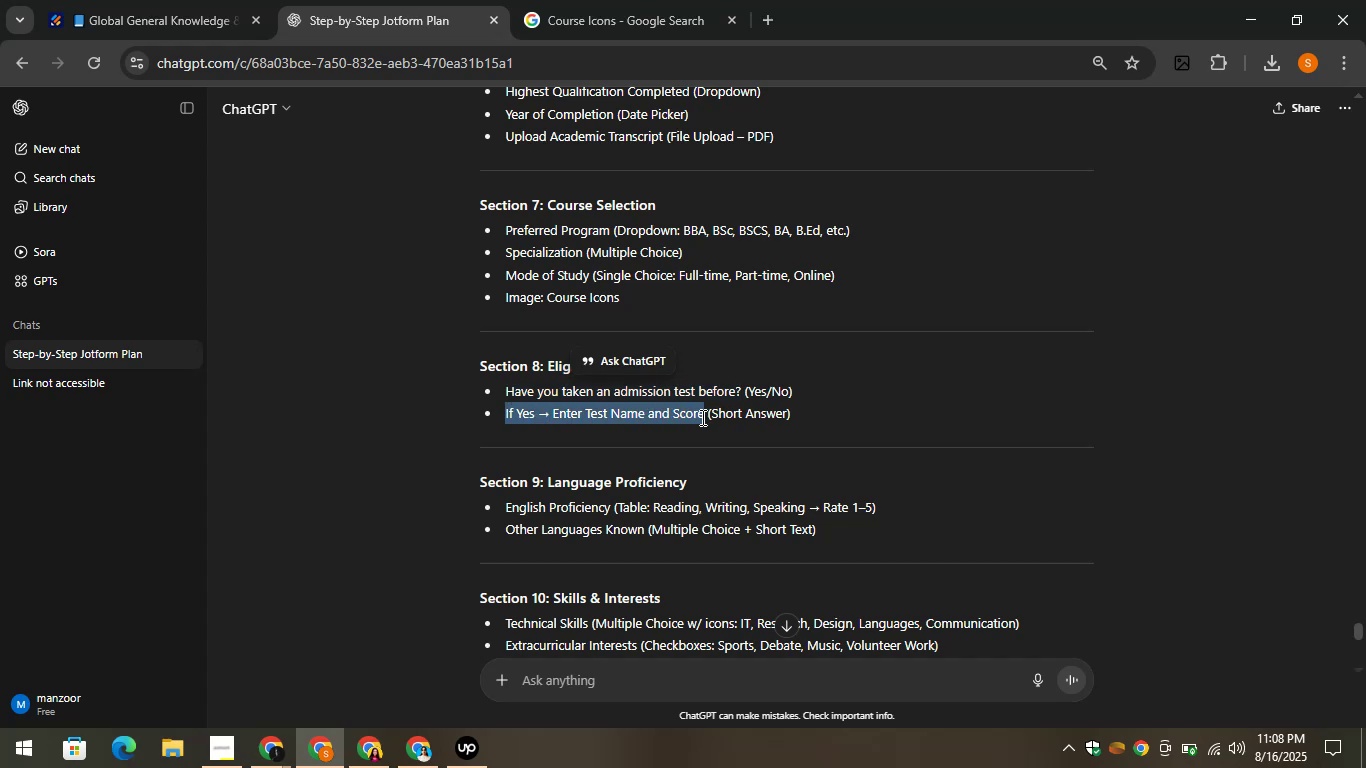 
key(Control+C)
 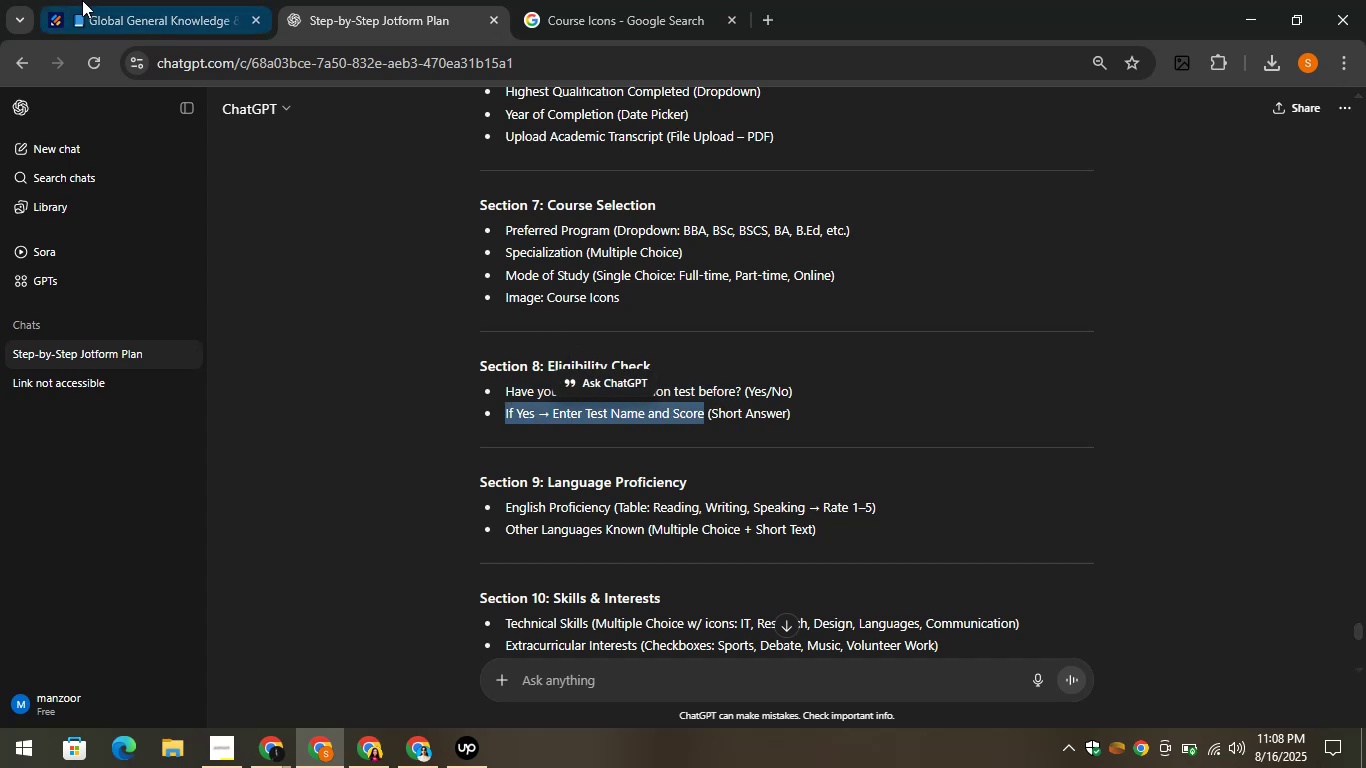 
left_click([100, 0])
 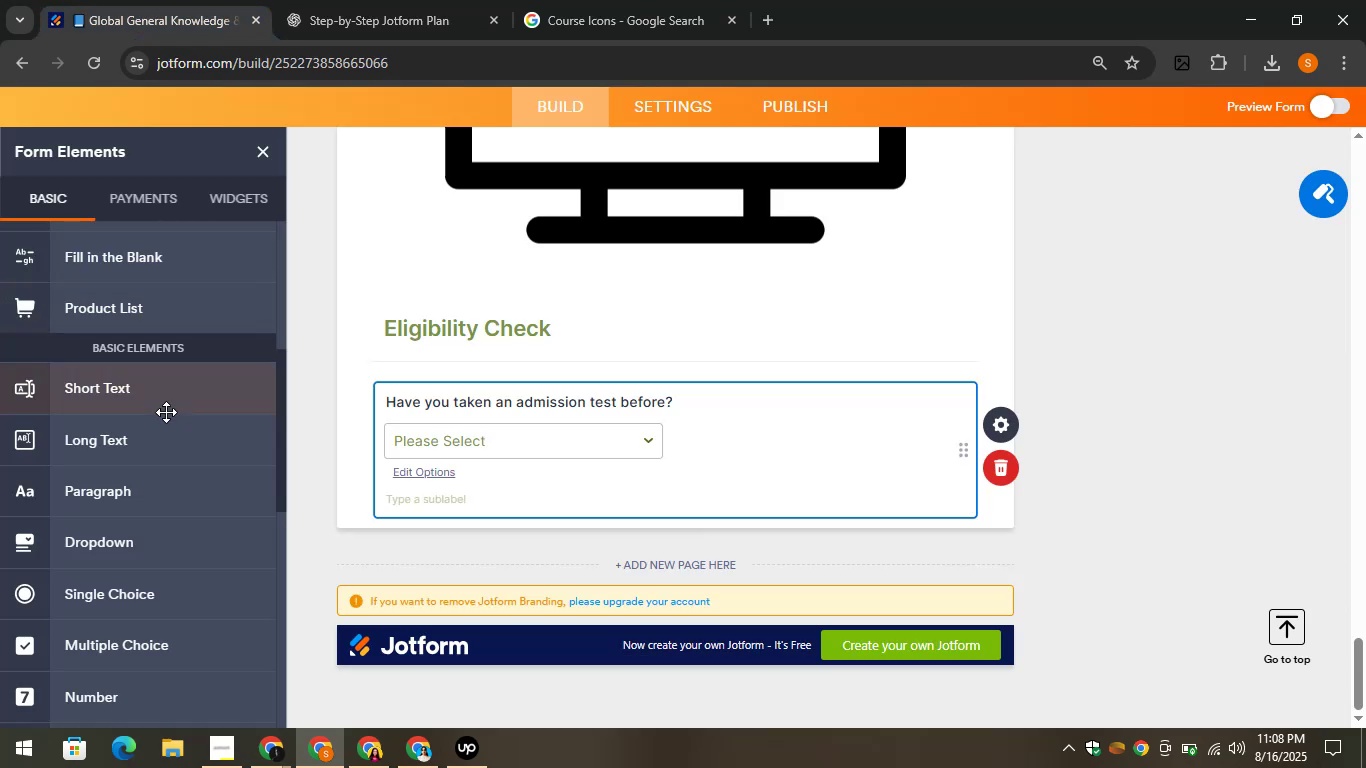 
left_click_drag(start_coordinate=[133, 382], to_coordinate=[492, 515])
 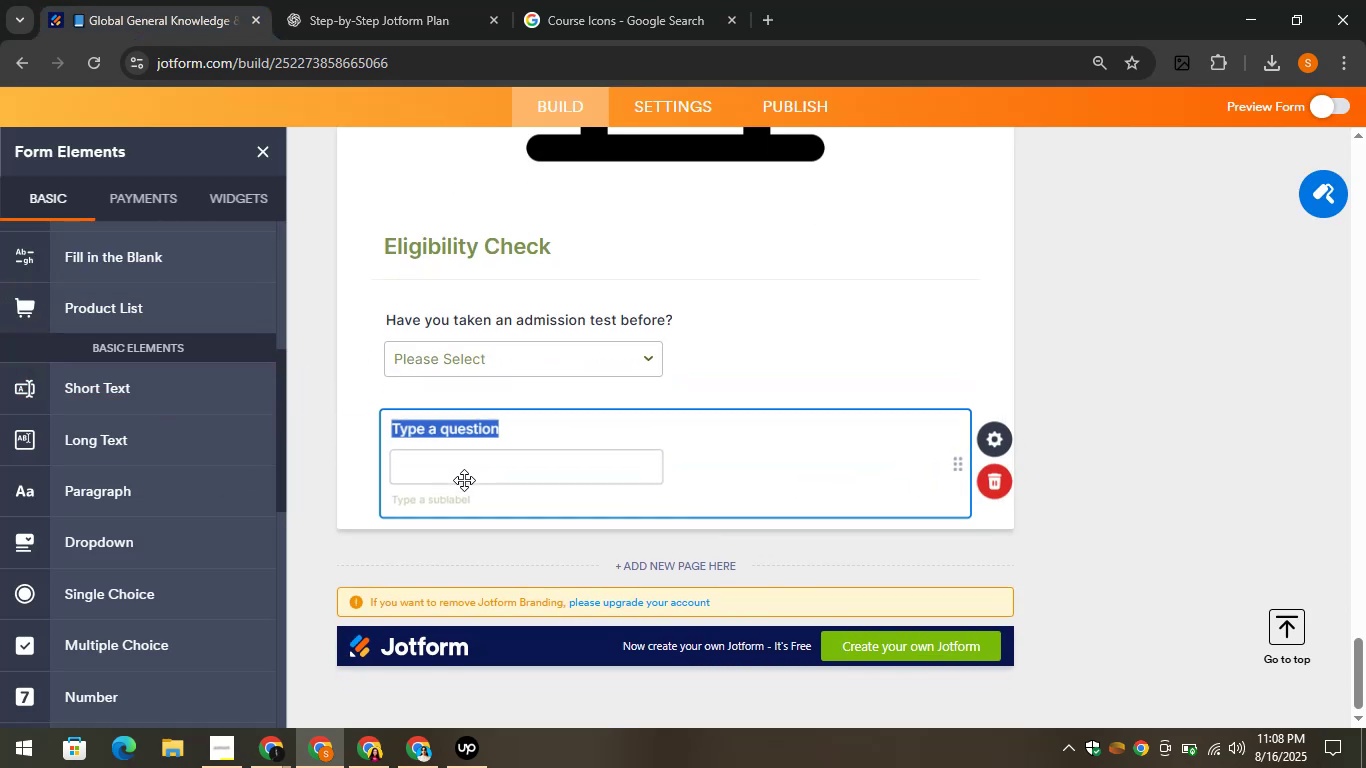 
key(Control+V)
 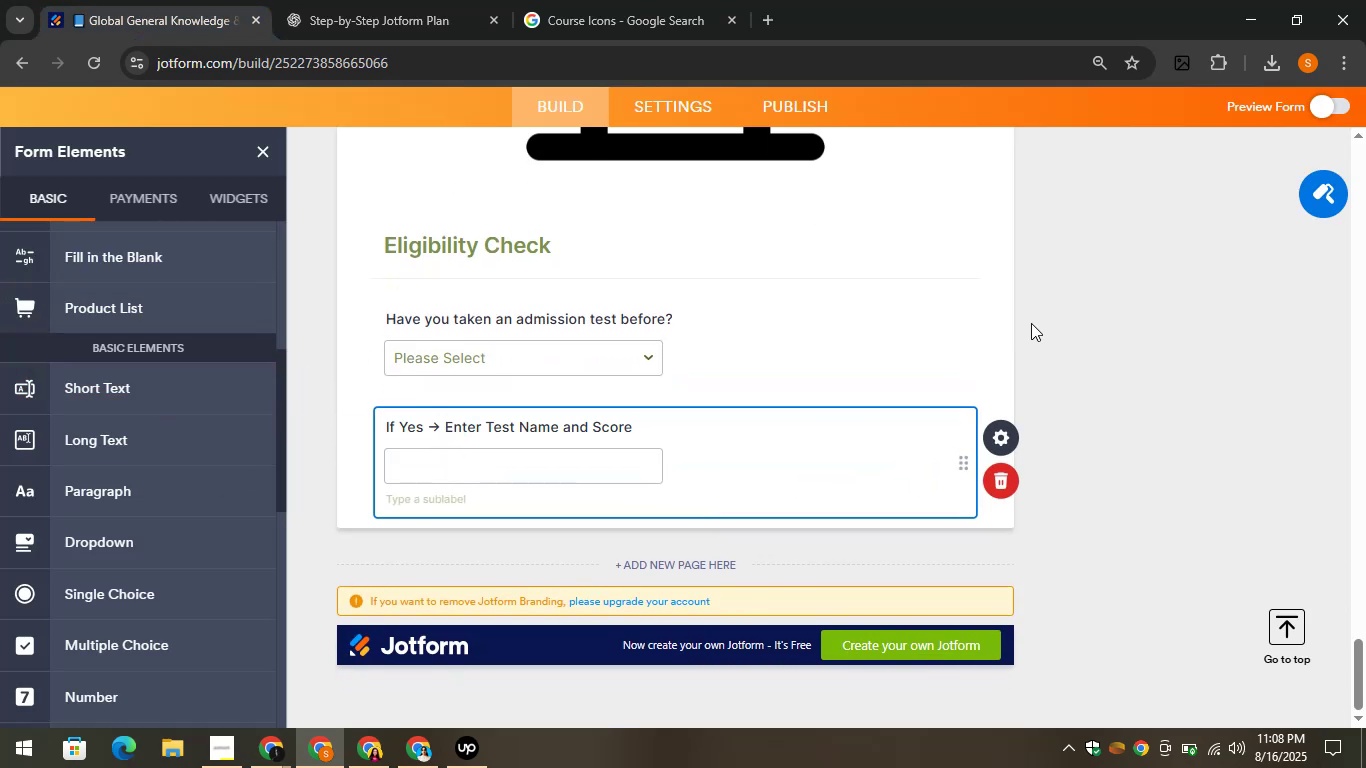 
left_click([1033, 322])
 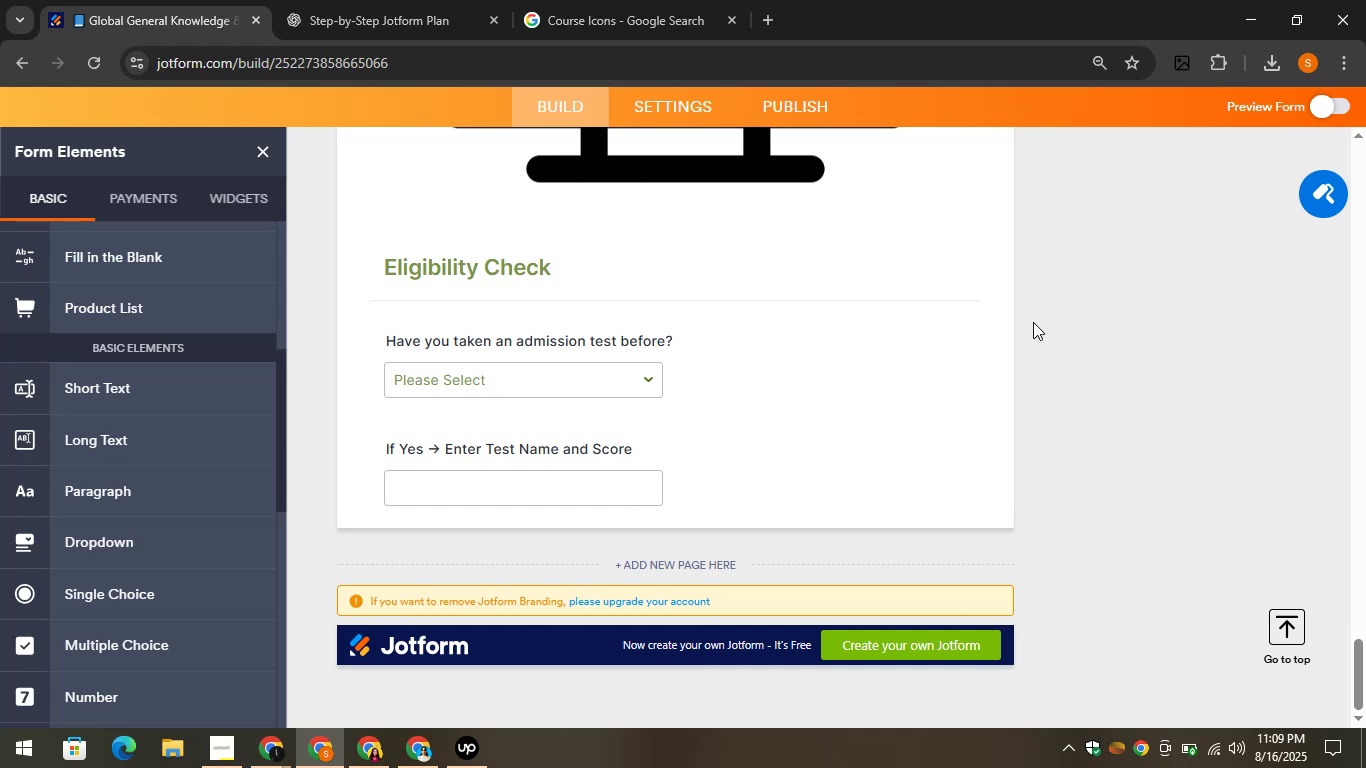 
wait(36.88)
 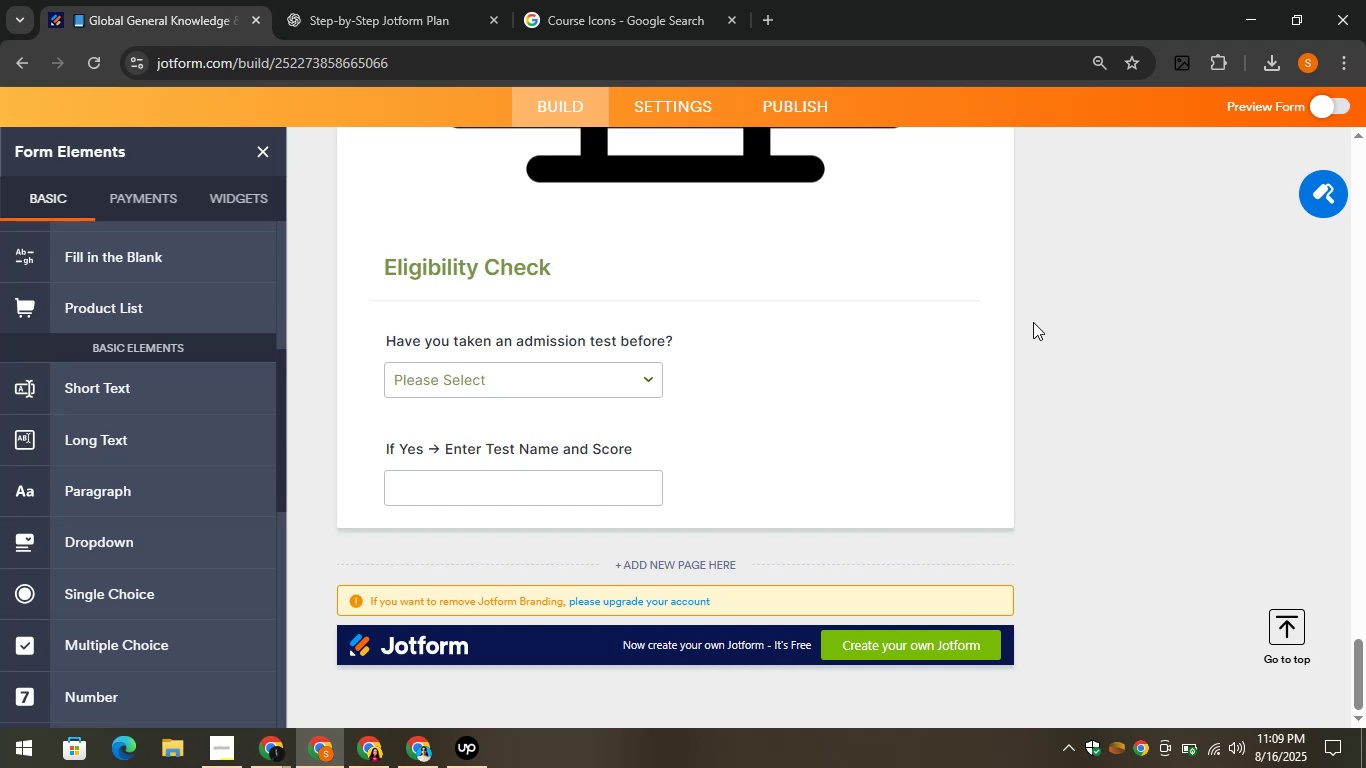 
left_click([353, 0])
 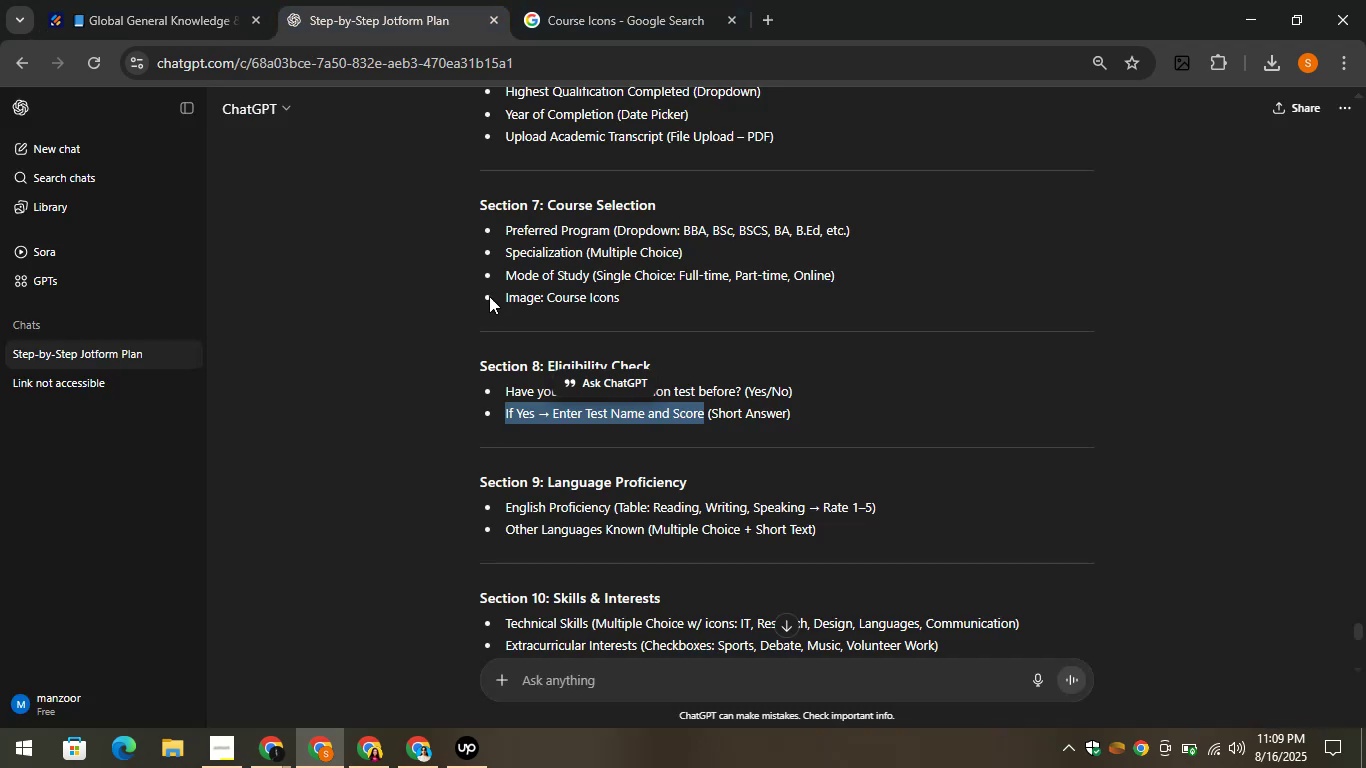 
scroll: coordinate [526, 380], scroll_direction: down, amount: 2.0
 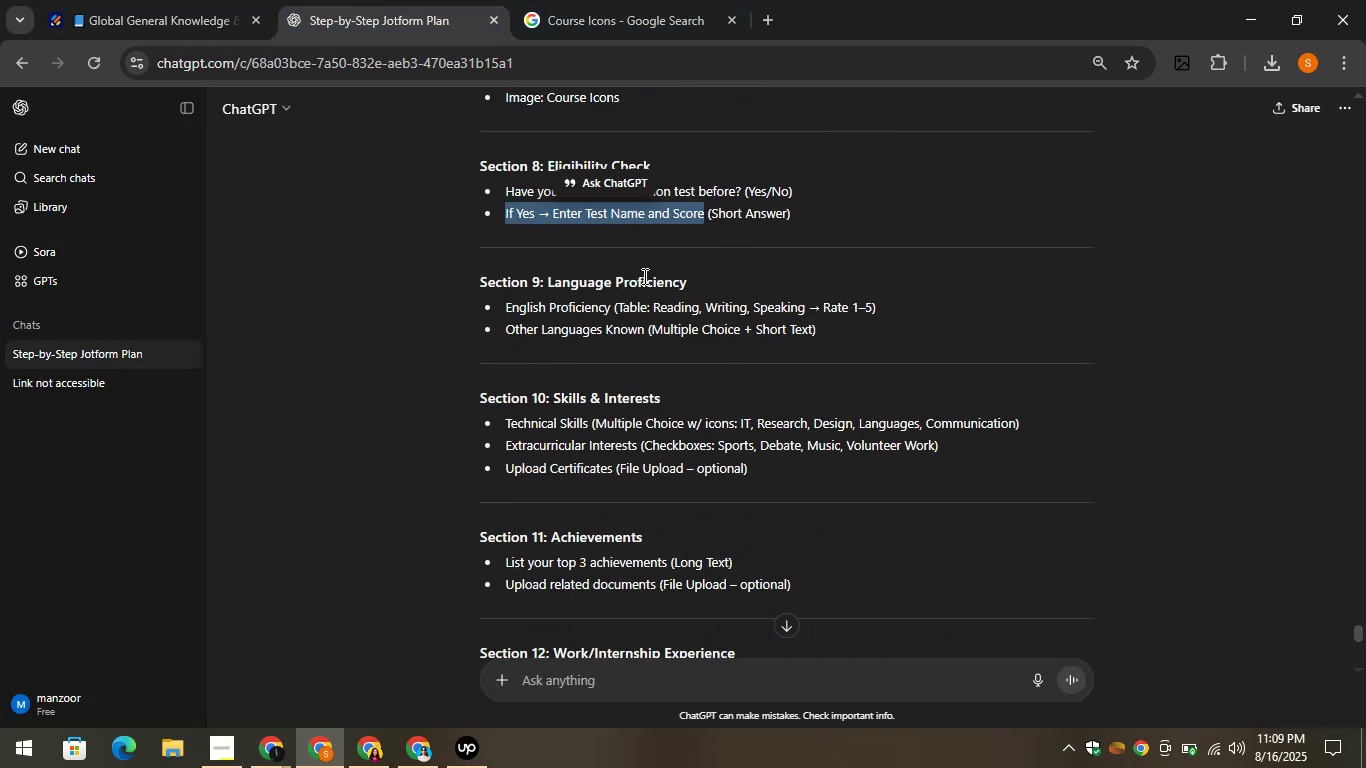 
left_click_drag(start_coordinate=[703, 290], to_coordinate=[544, 284])
 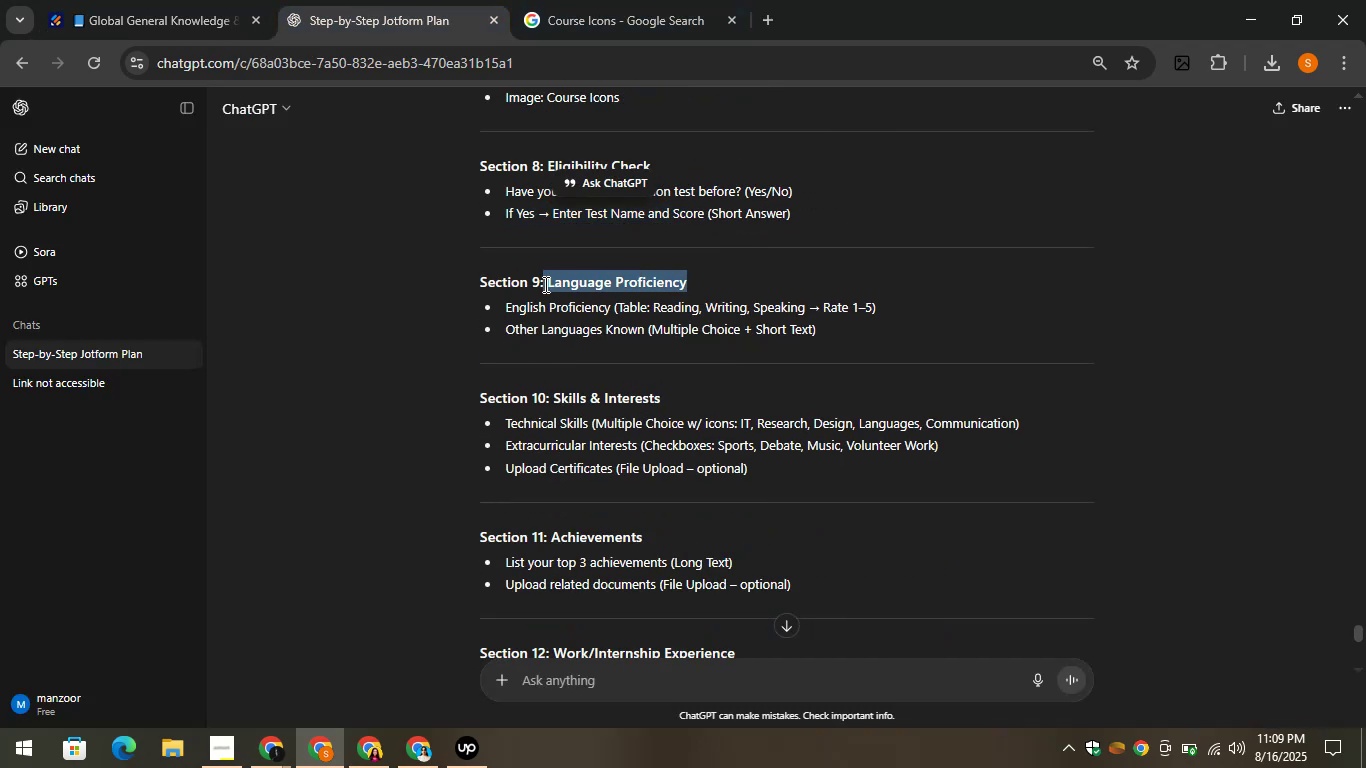 
key(Control+C)
 